 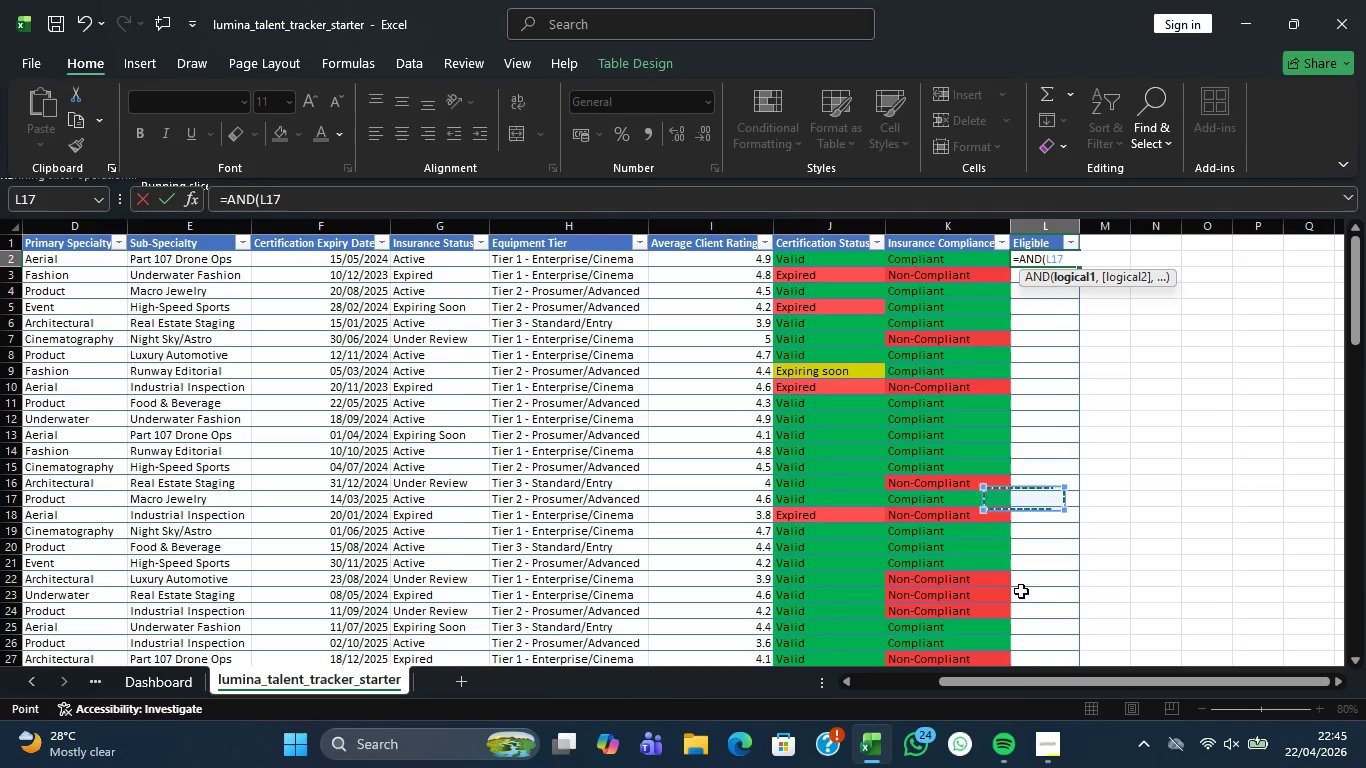 
left_click_drag(start_coordinate=[1016, 493], to_coordinate=[1031, 493])
 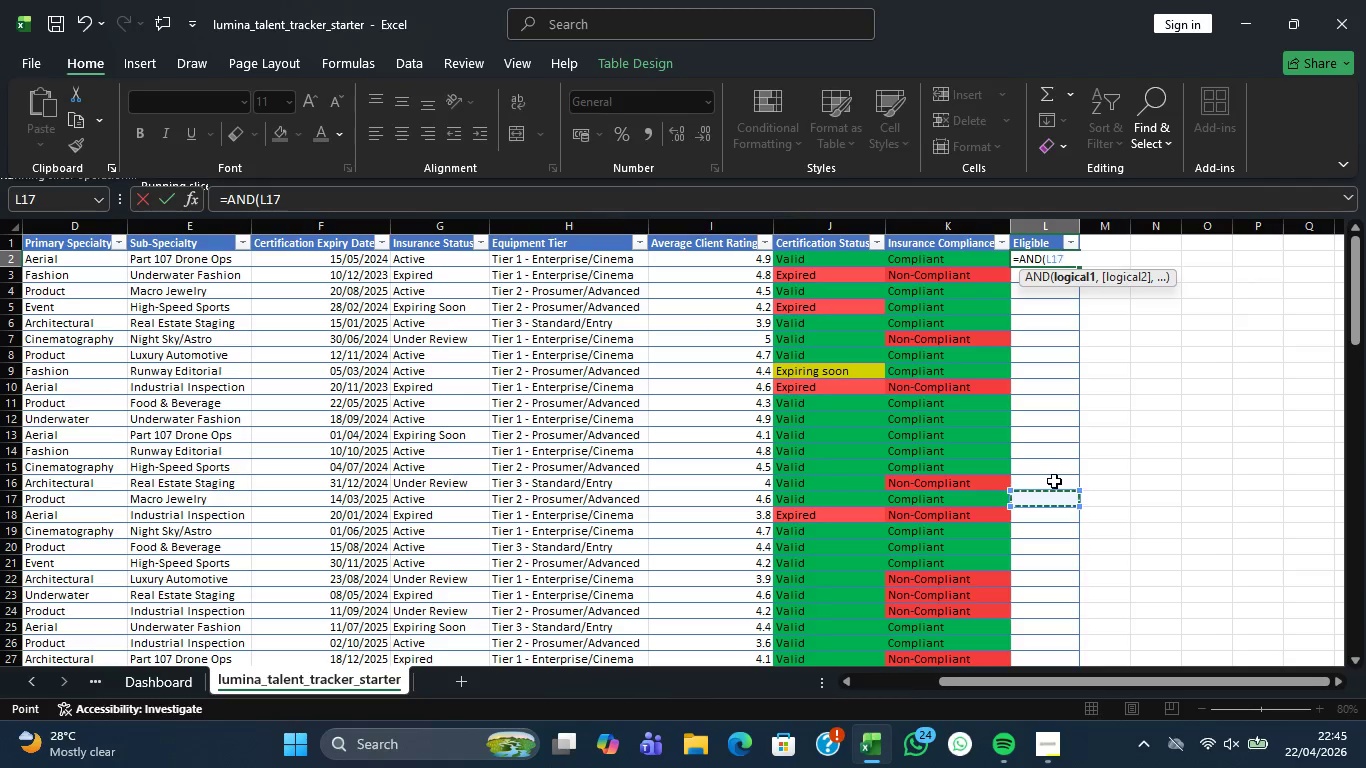 
key(Backspace)
 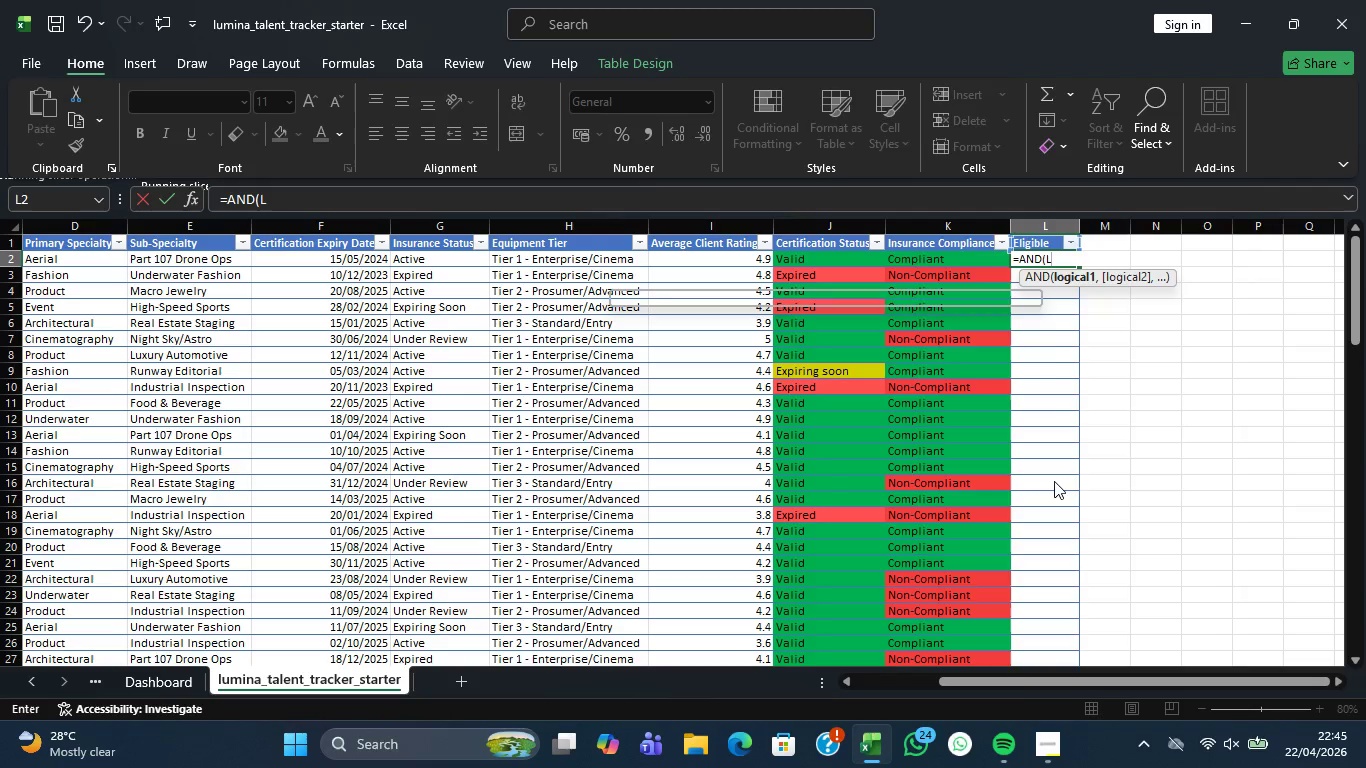 
key(Backspace)
 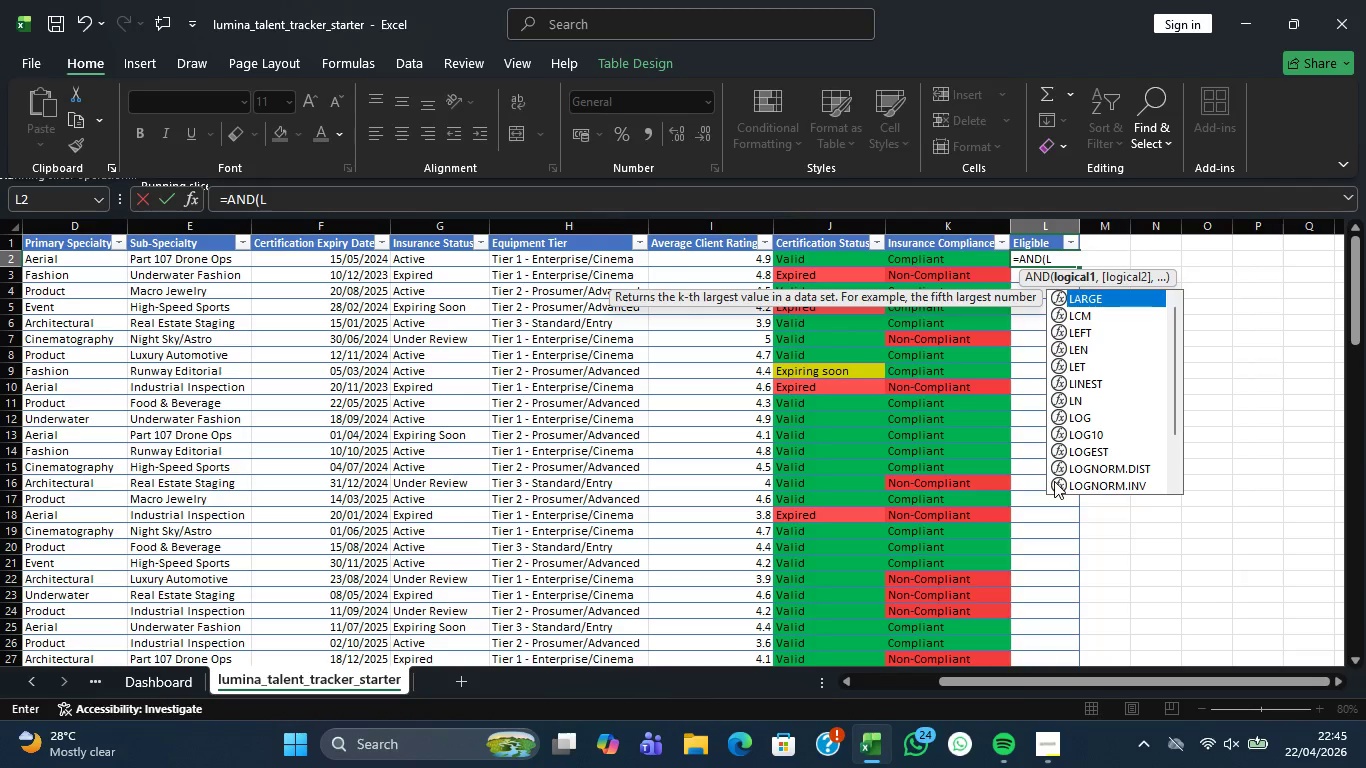 
wait(5.08)
 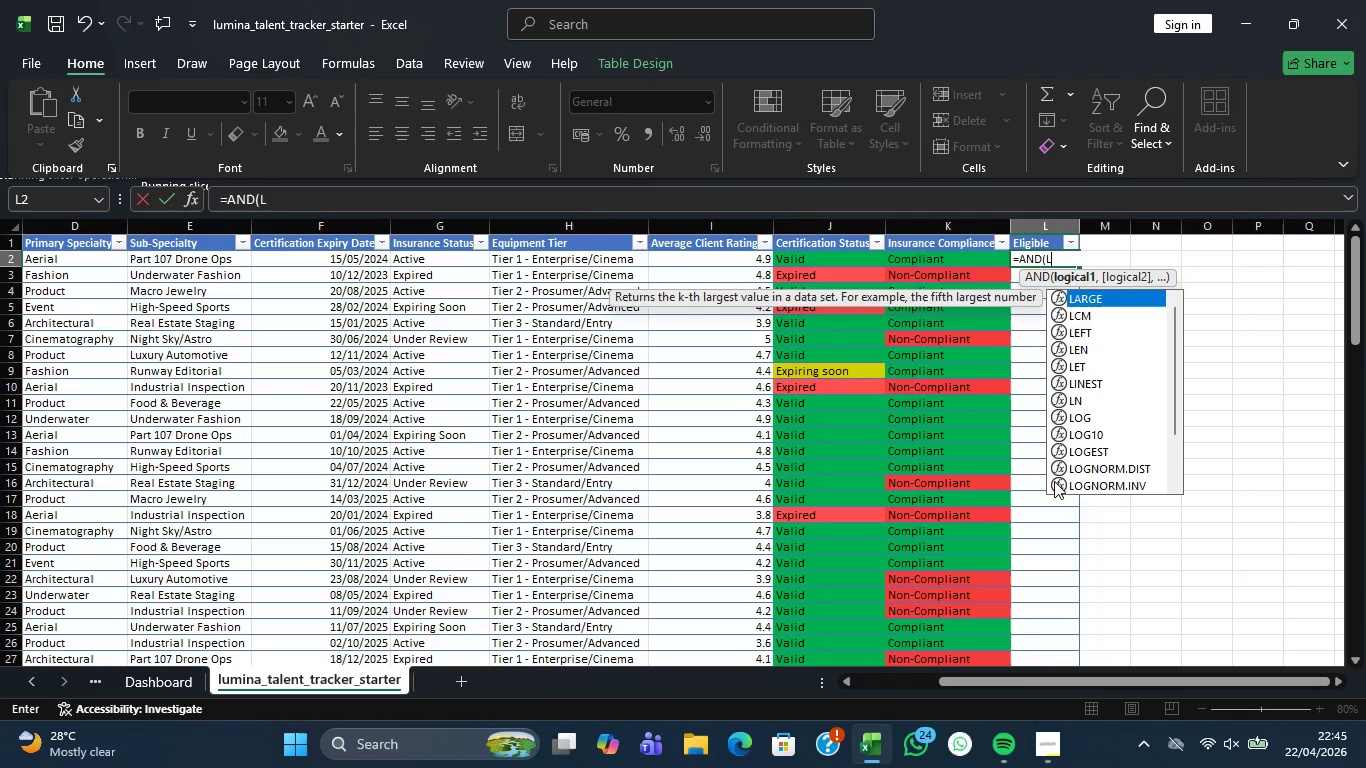 
key(Backspace)
 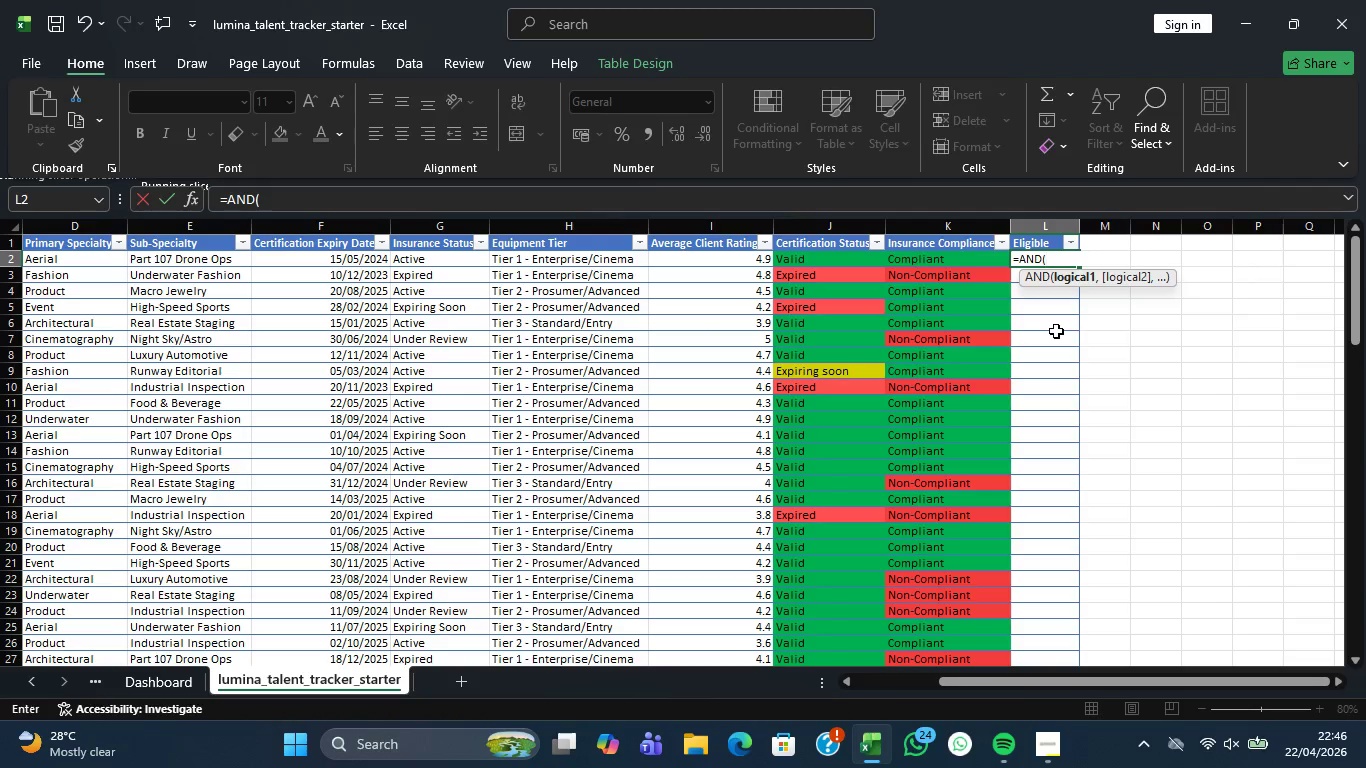 
wait(47.34)
 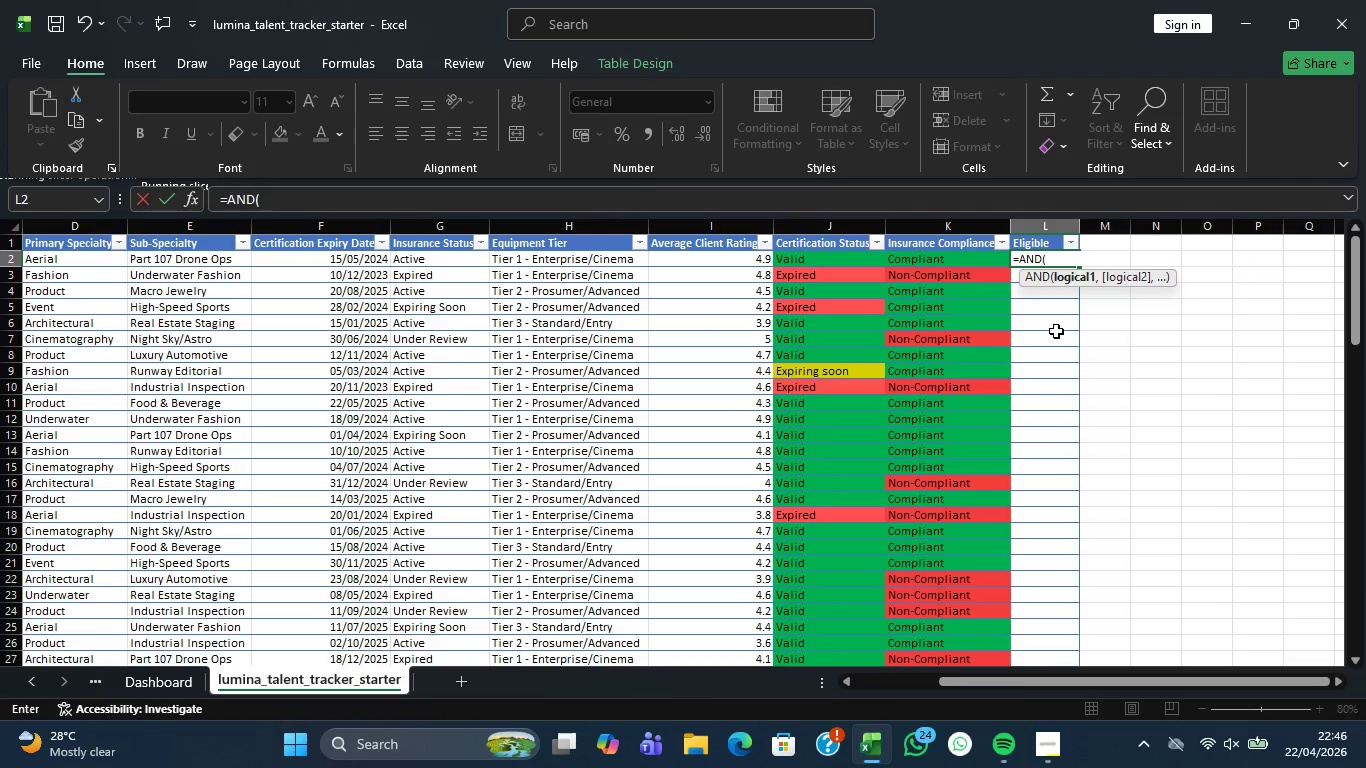 
key(F)
 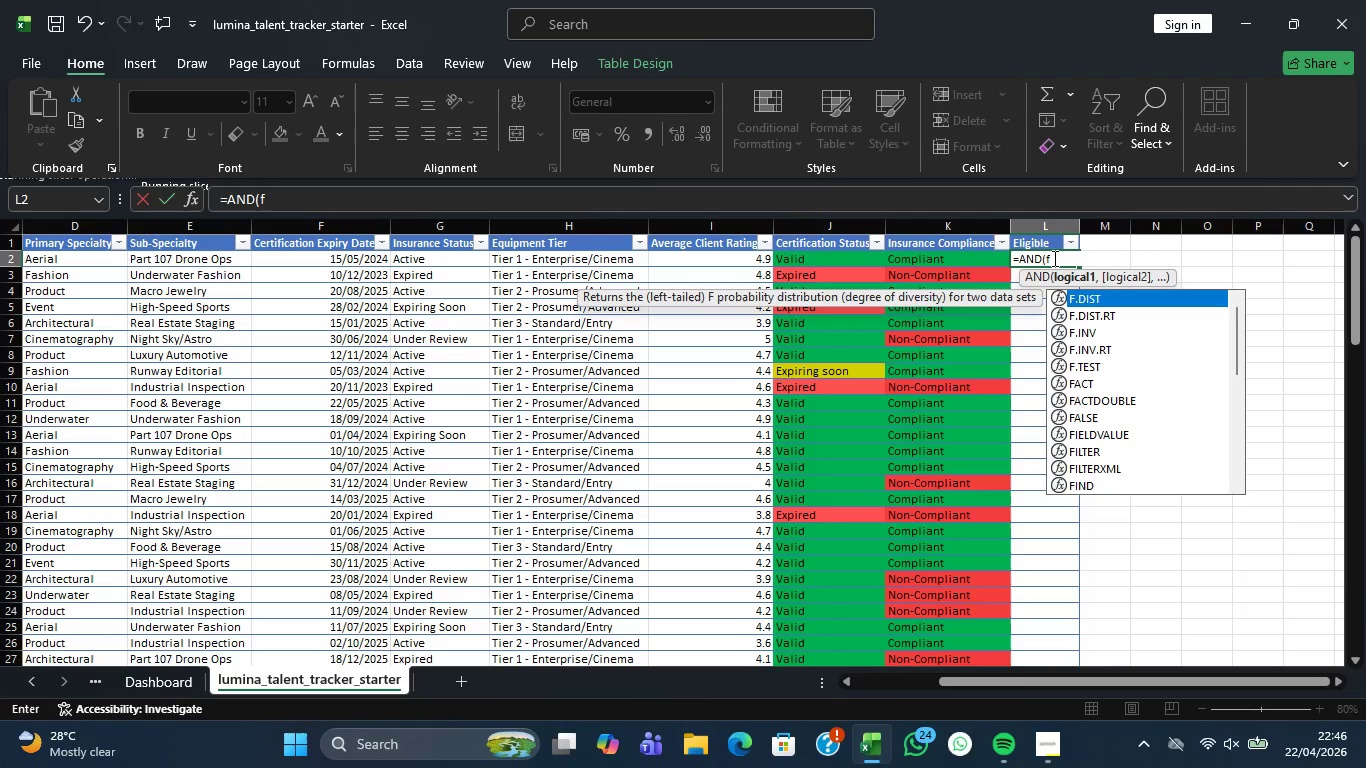 
mouse_move([898, 251])
 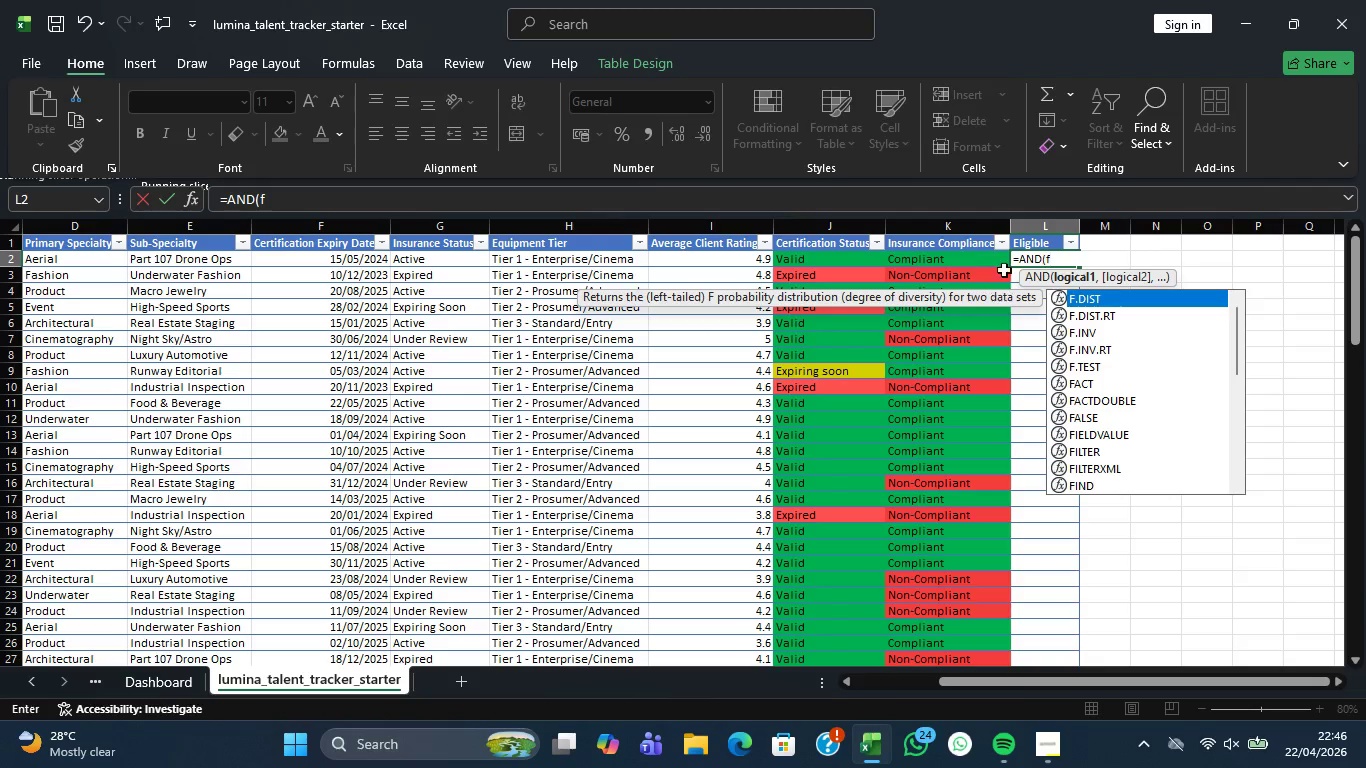 
wait(6.98)
 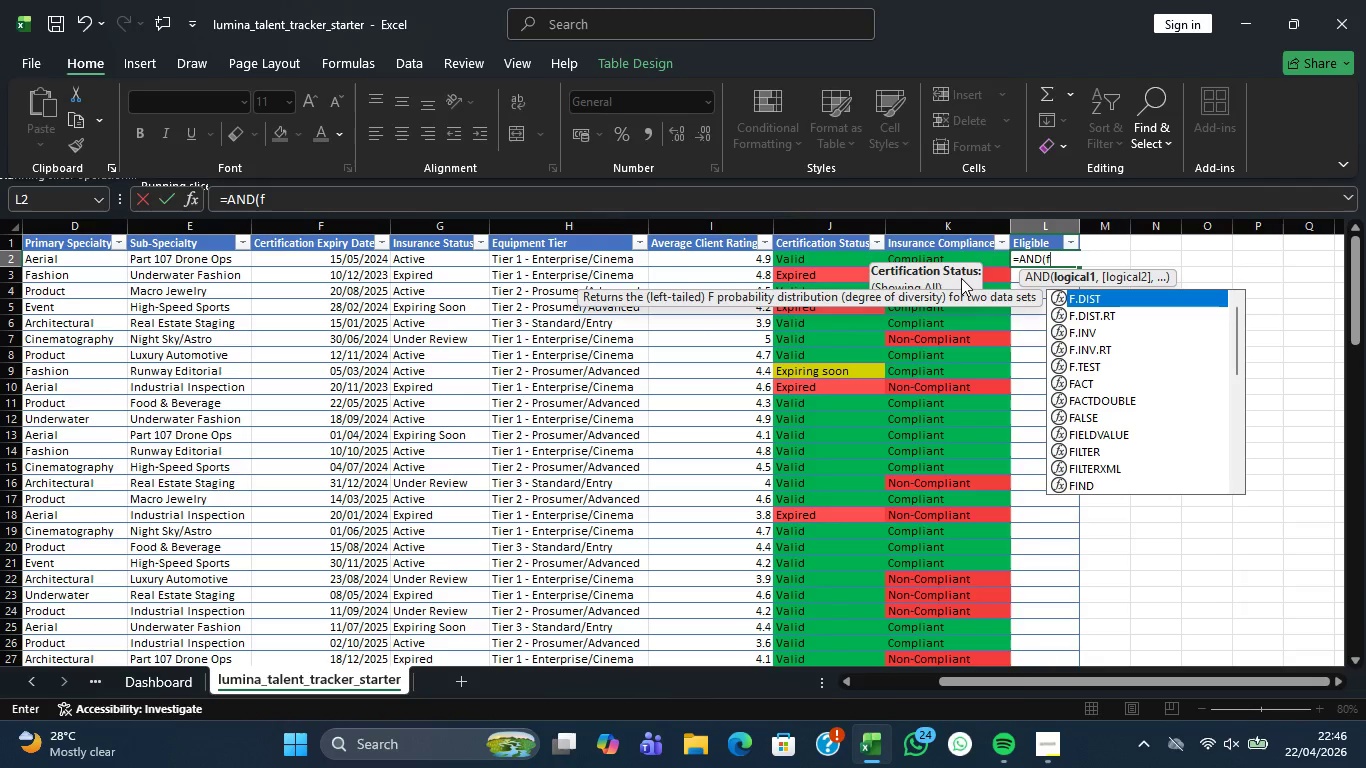 
mouse_move([974, 288])
 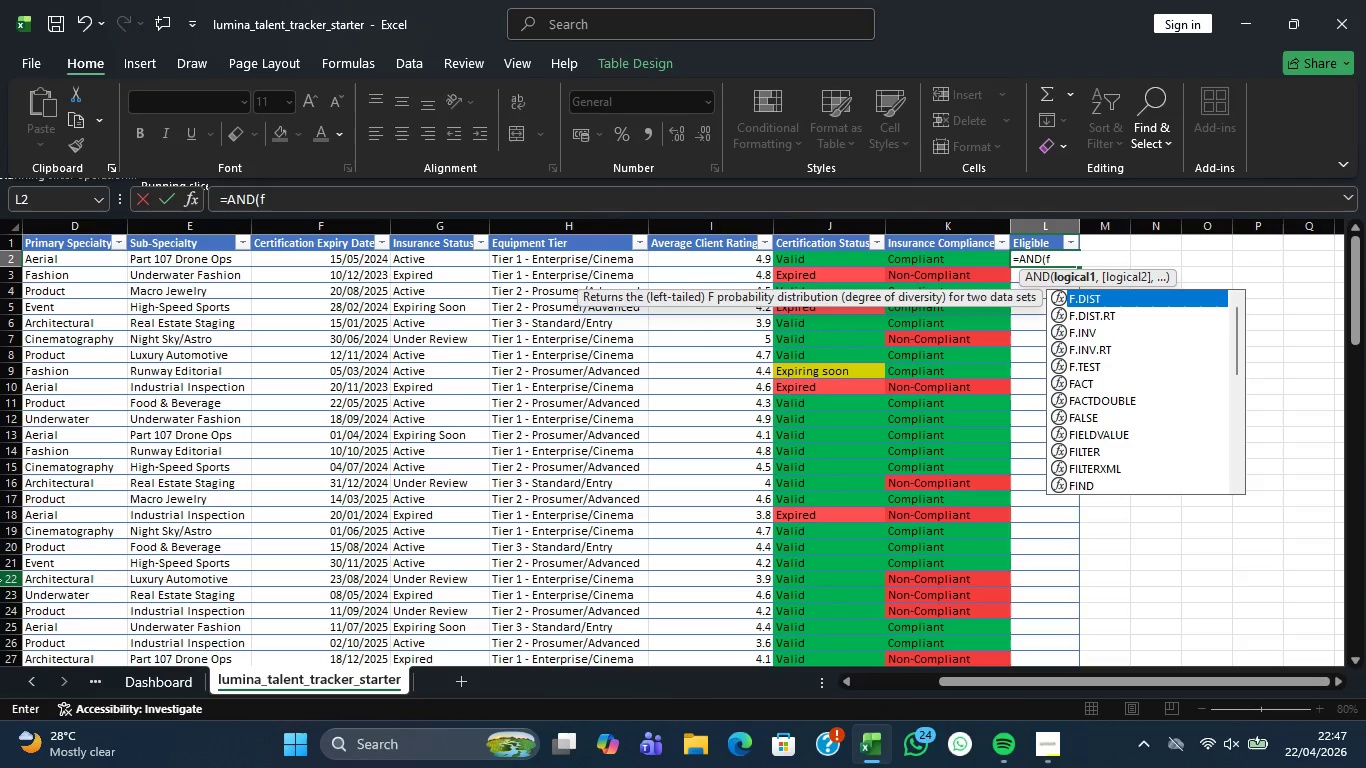 
wait(36.54)
 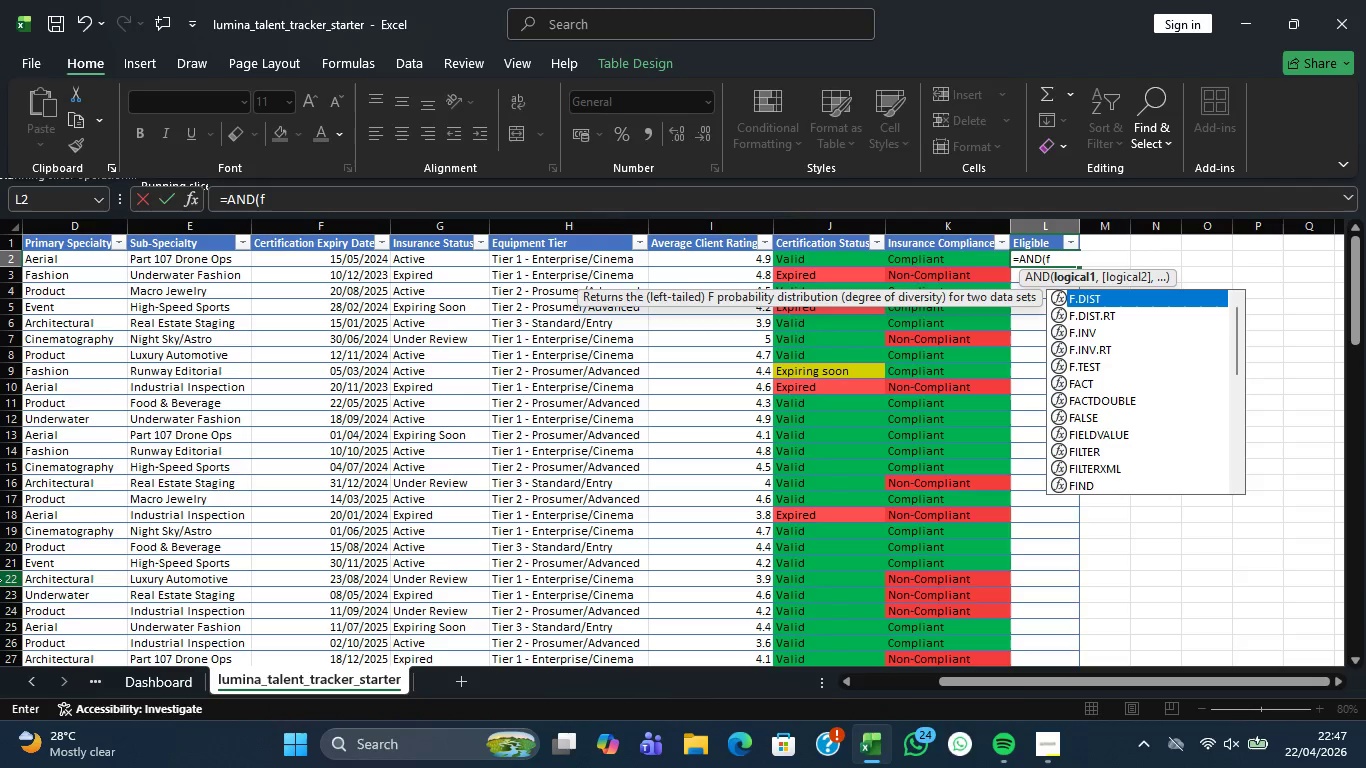 
key(Backspace)
 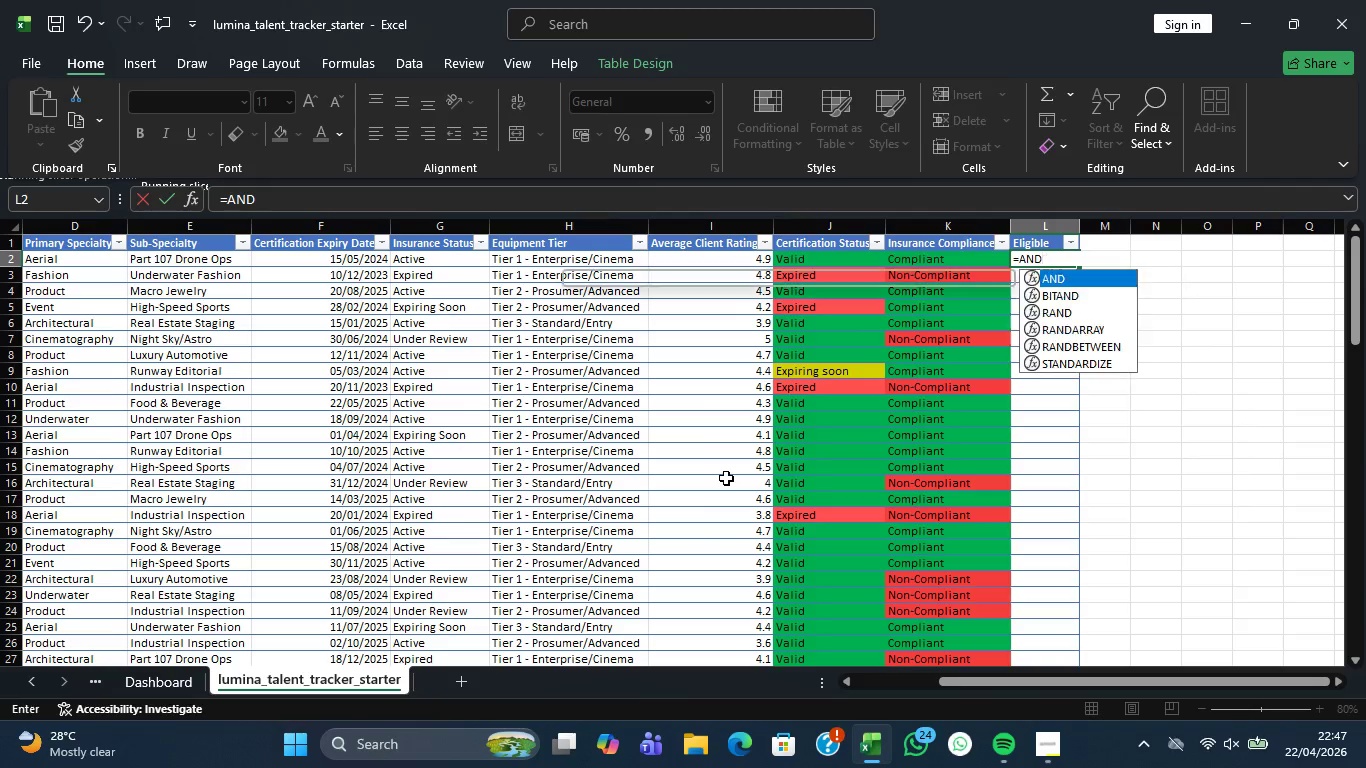 
key(Backspace)
 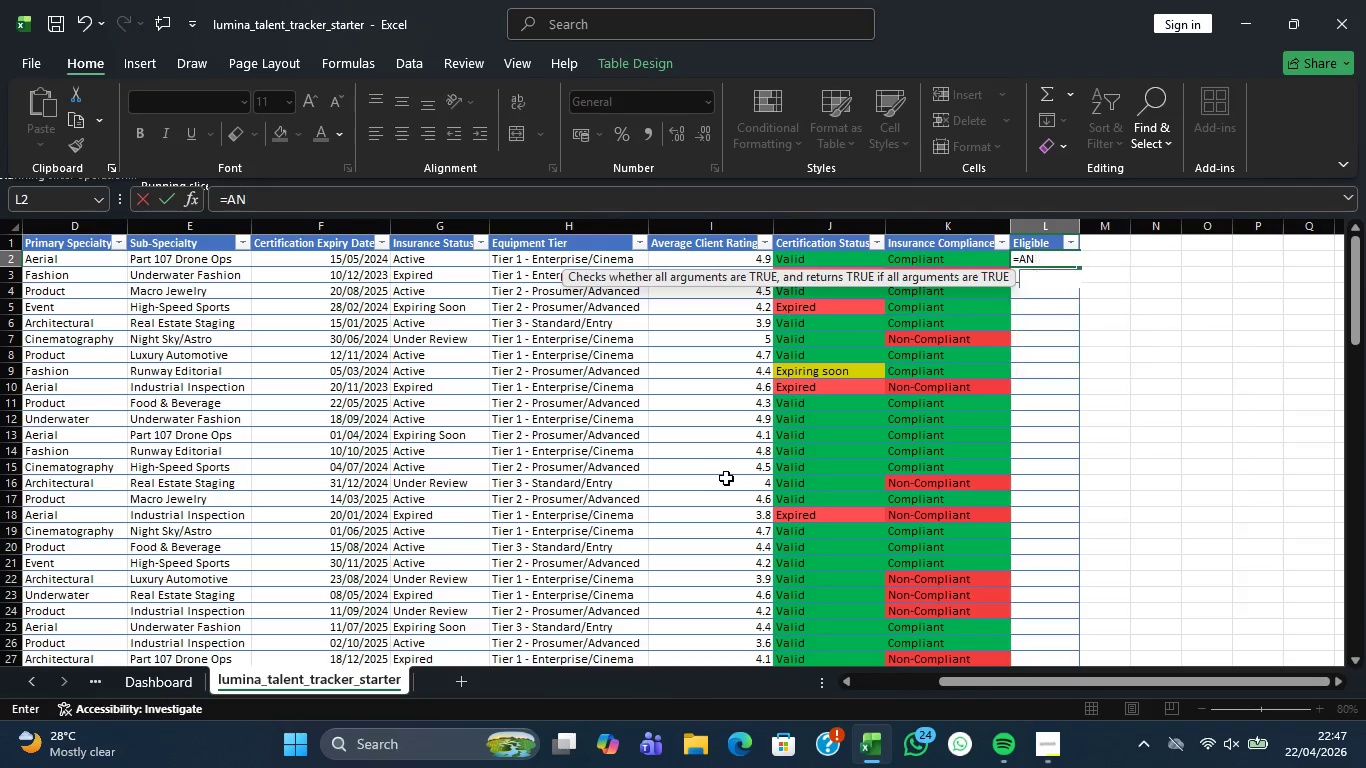 
key(Backspace)
 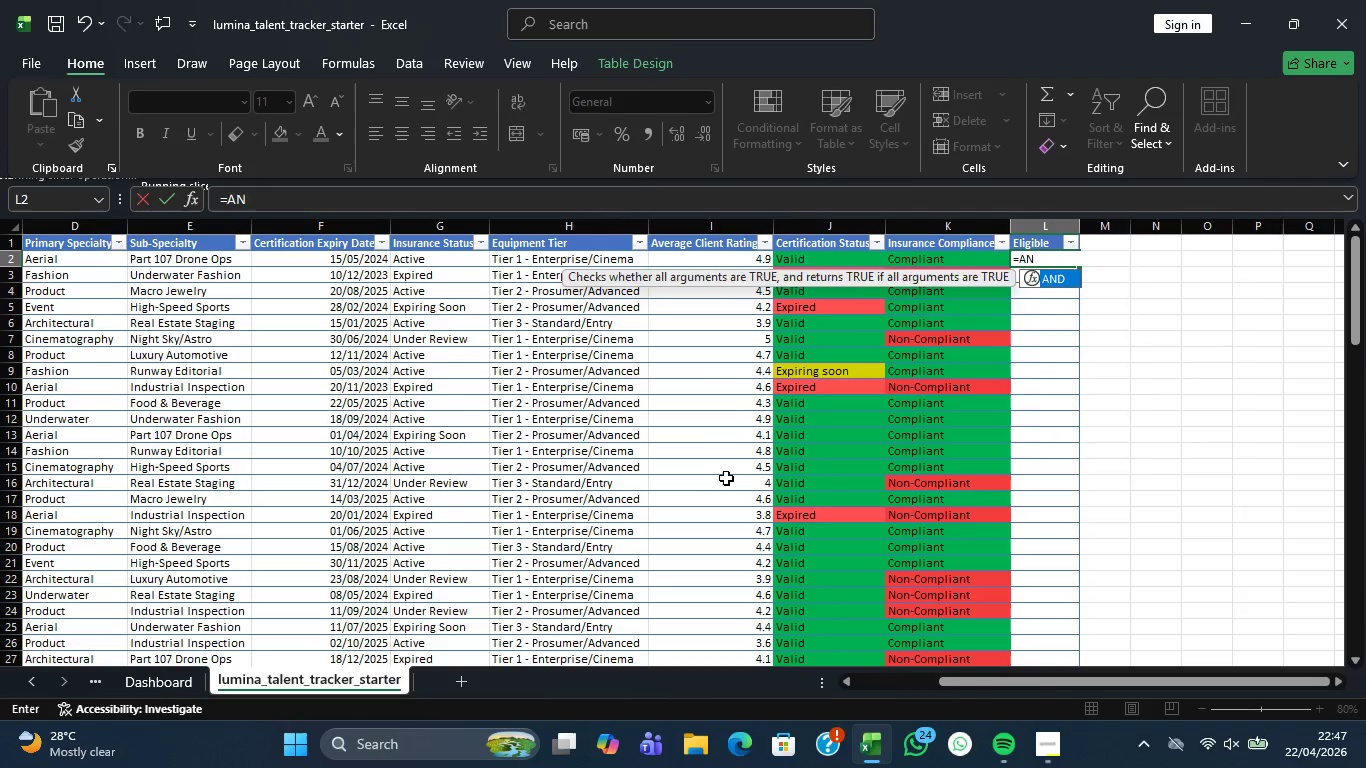 
key(Backspace)
 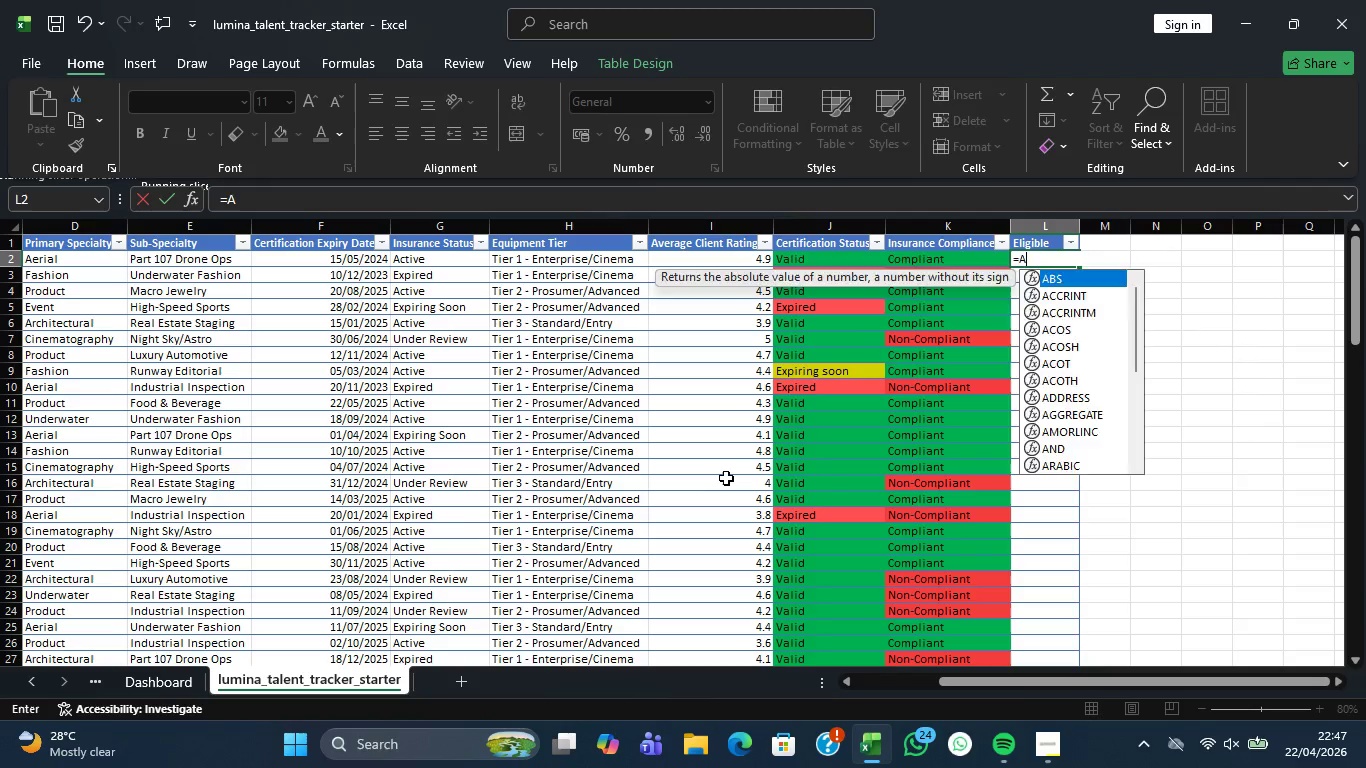 
key(Backspace)
 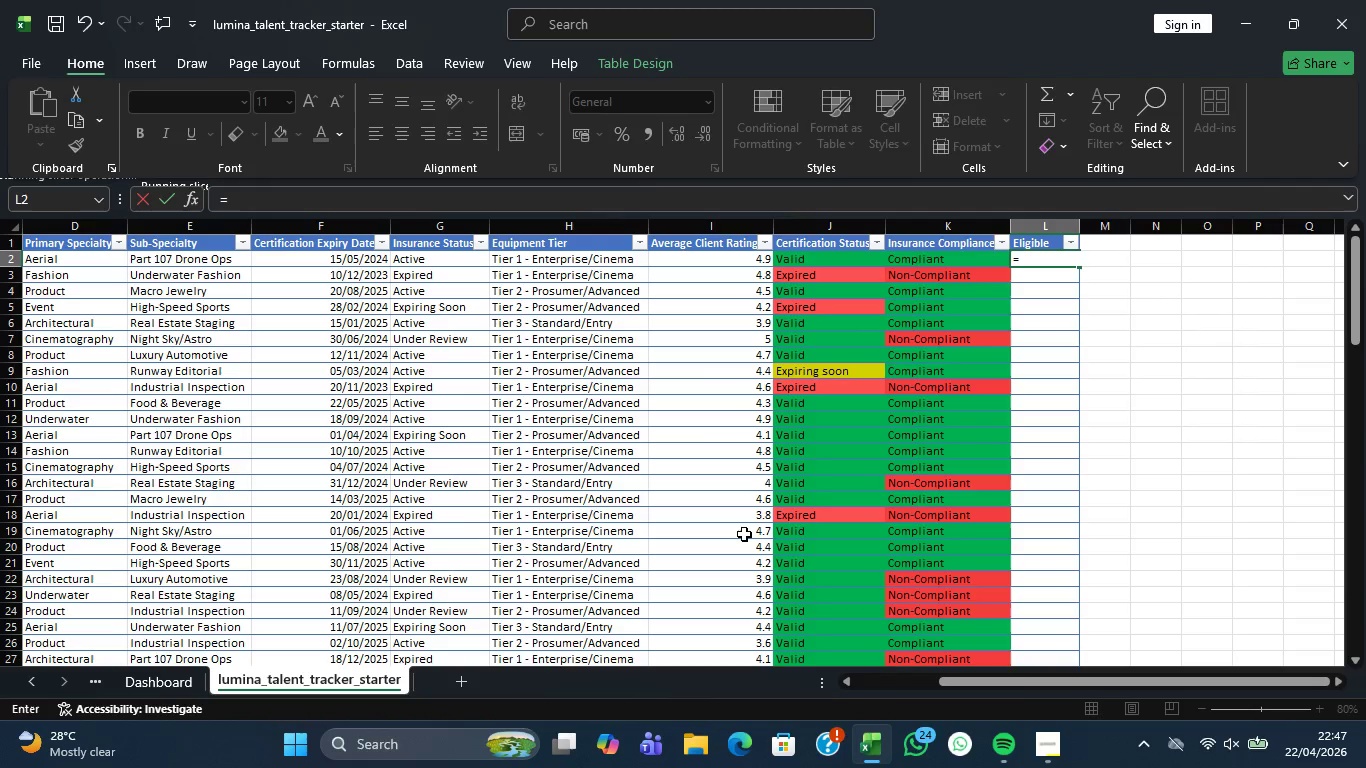 
wait(12.89)
 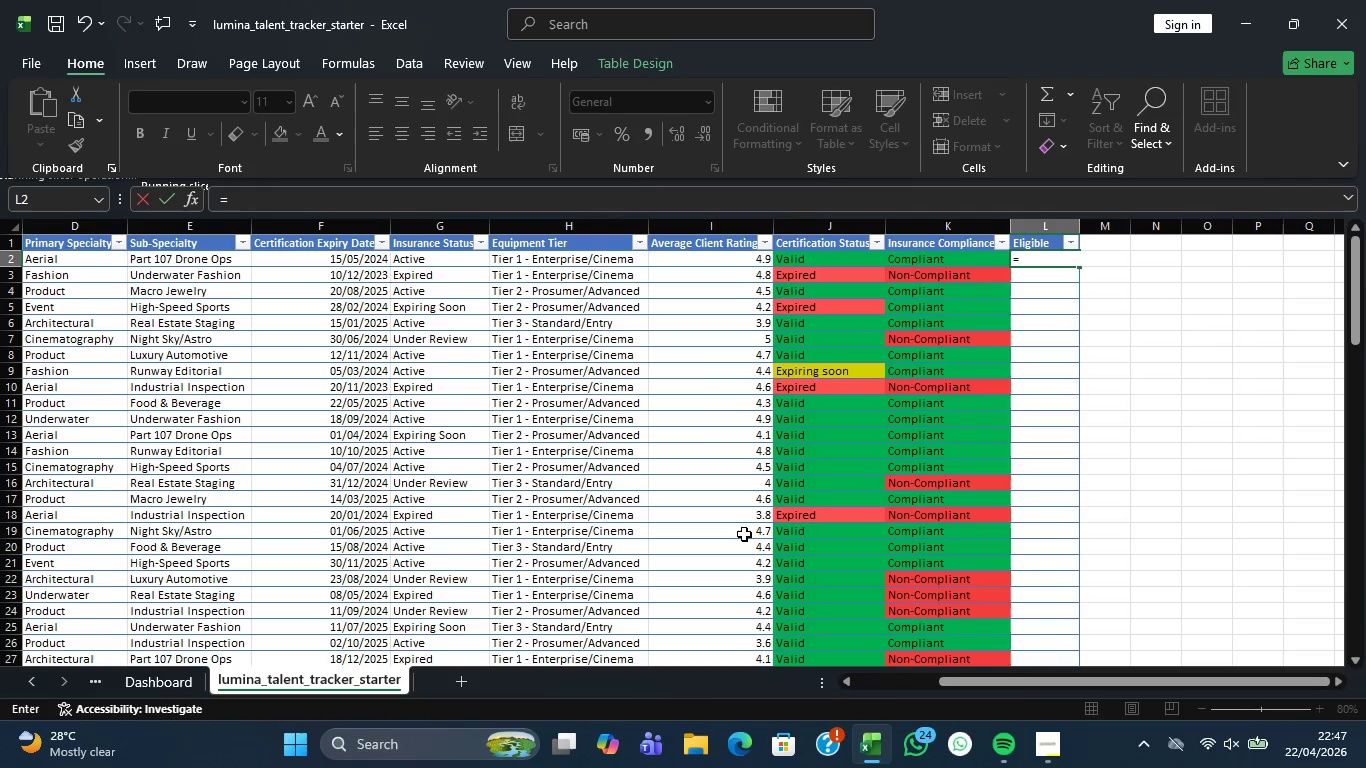 
type(if)
 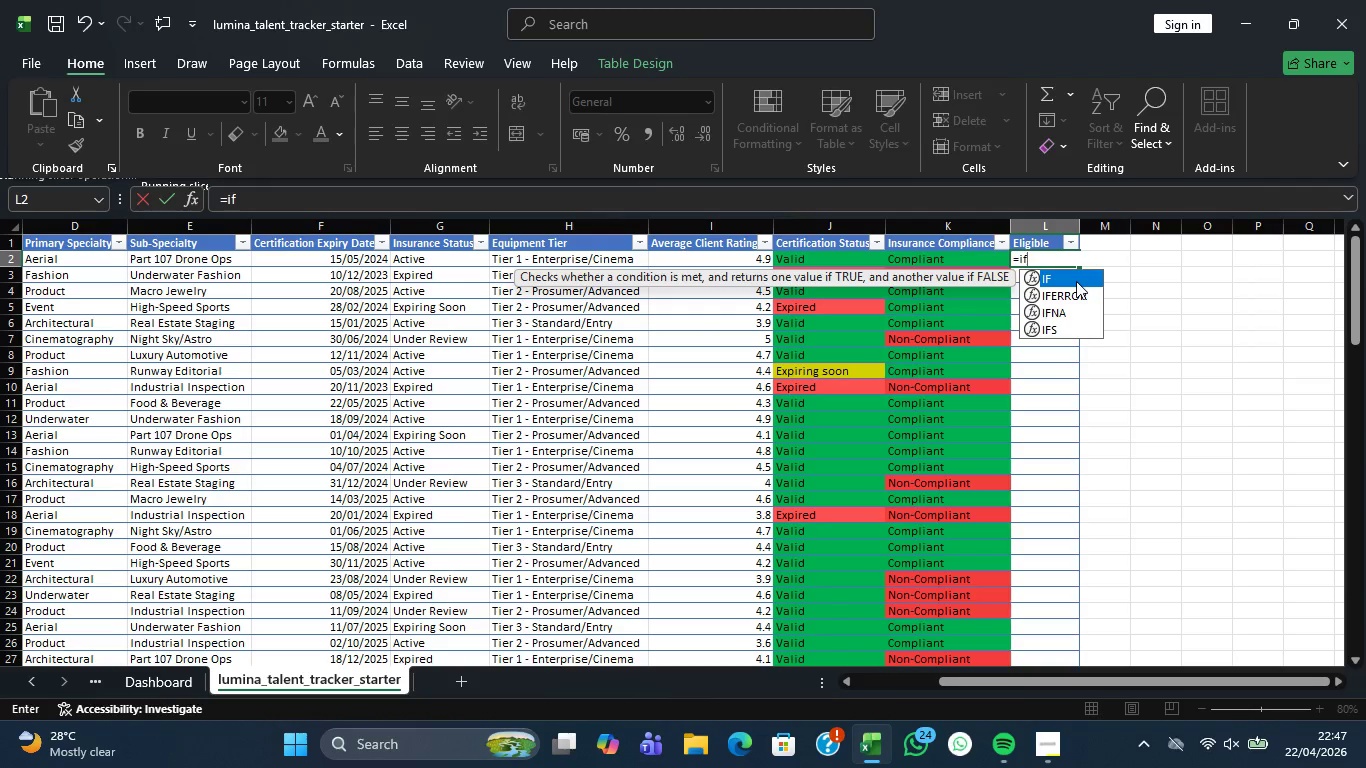 
wait(5.48)
 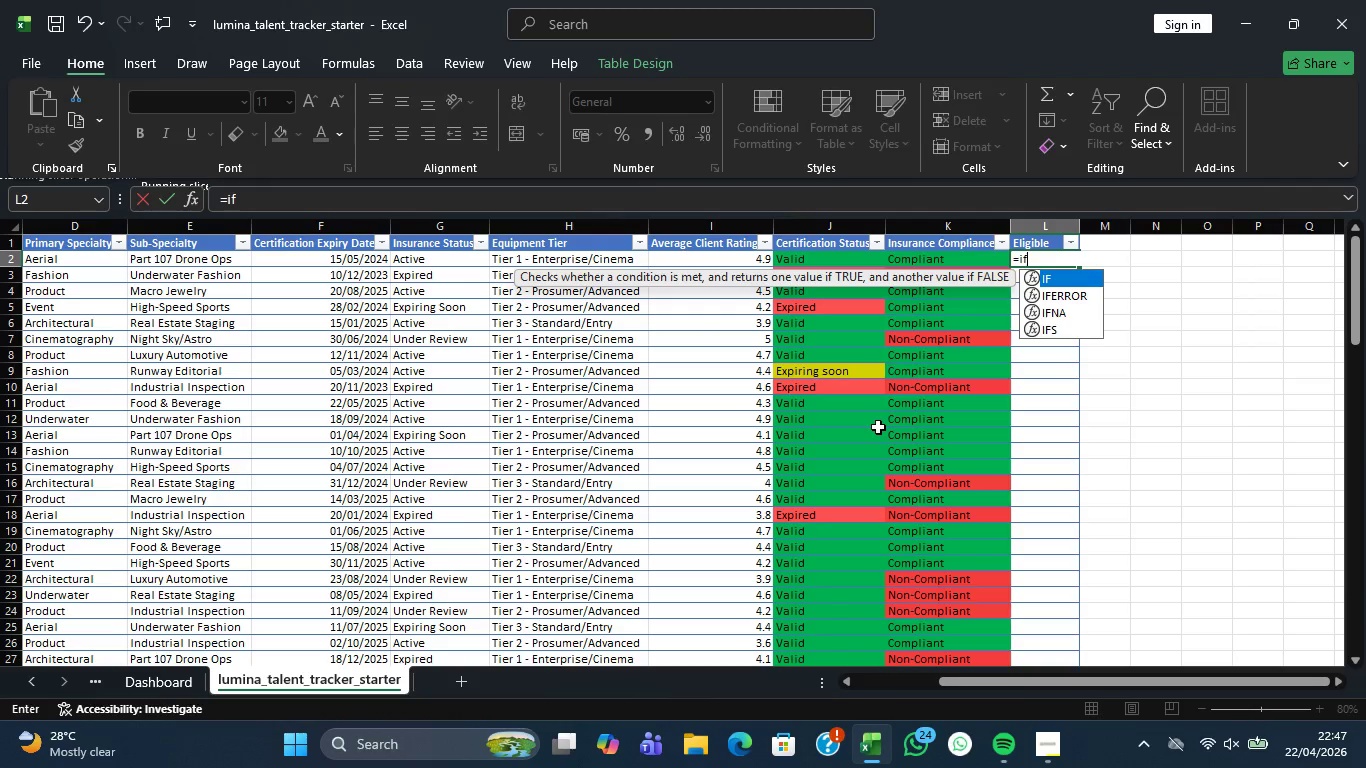 
left_click([1076, 281])
 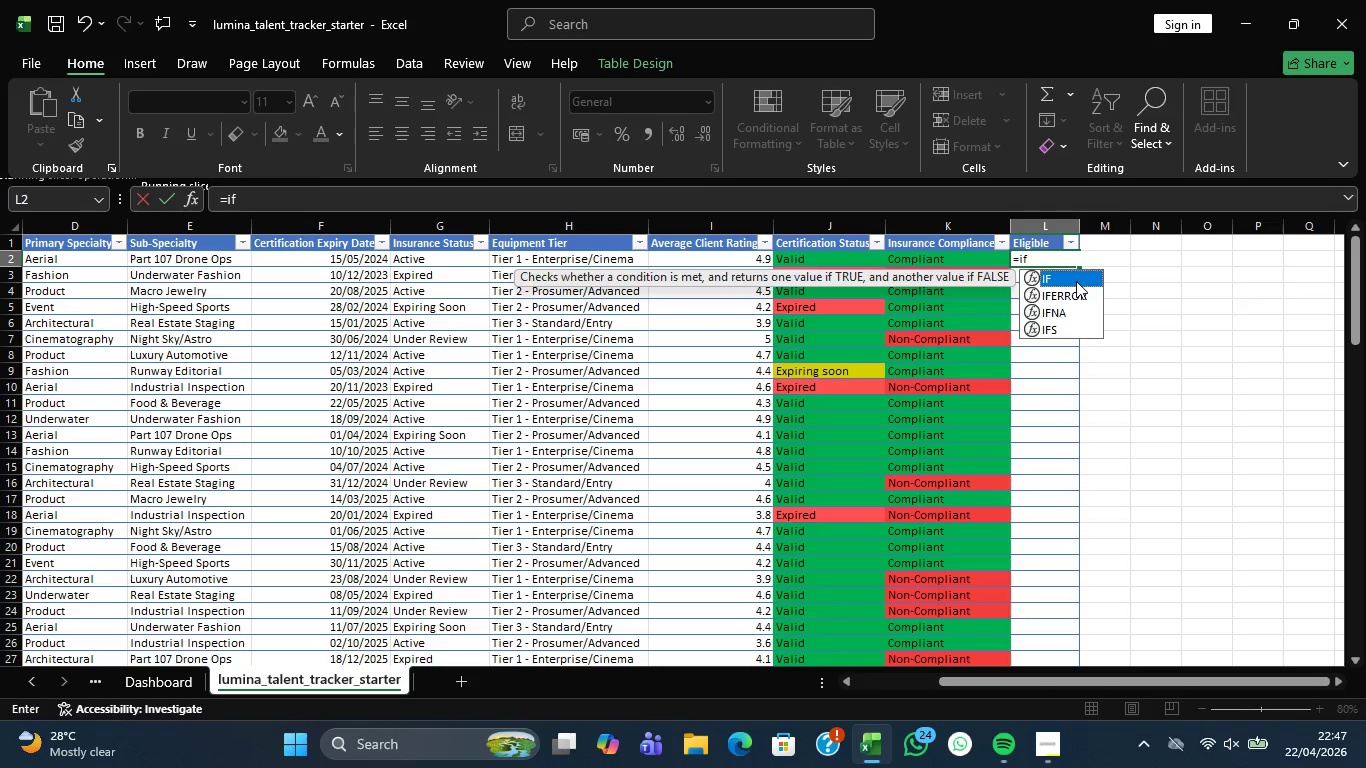 
double_click([1076, 281])
 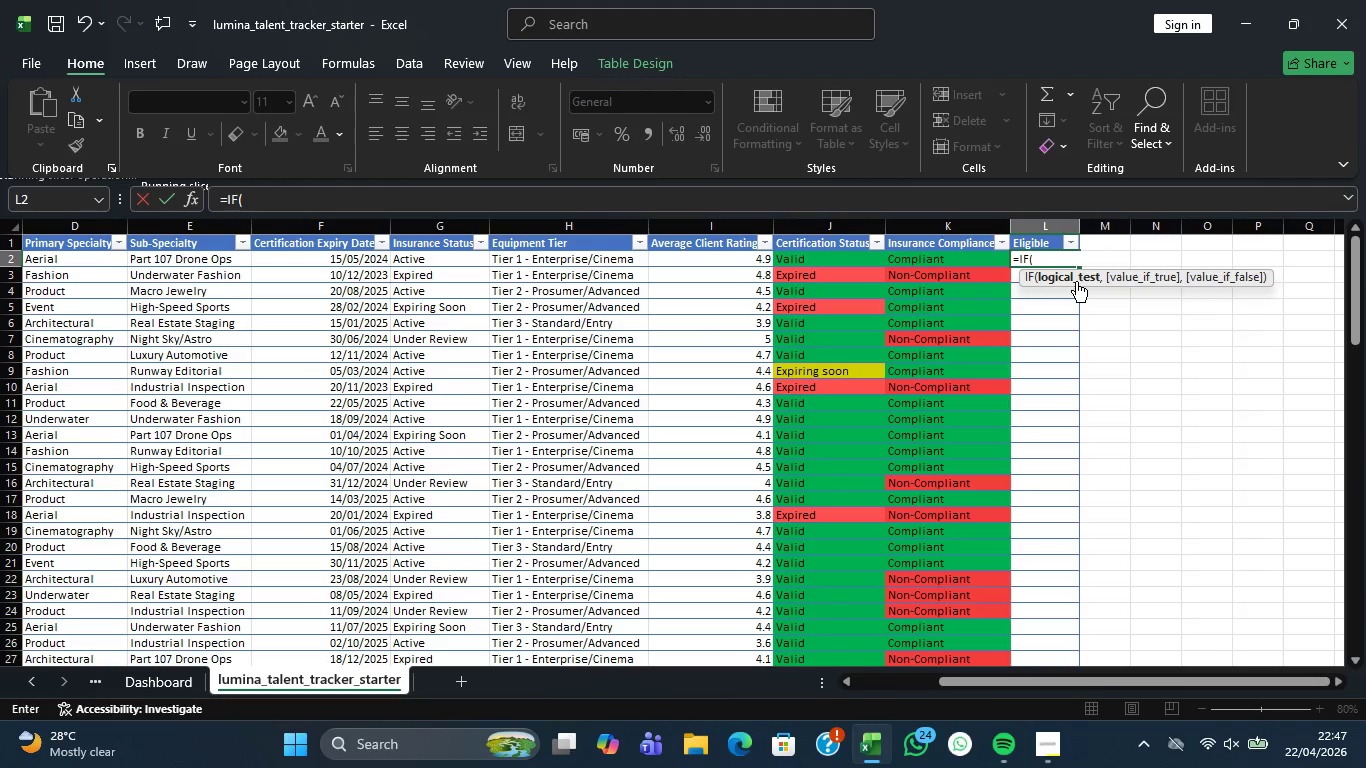 
hold_key(key=A, duration=0.88)
 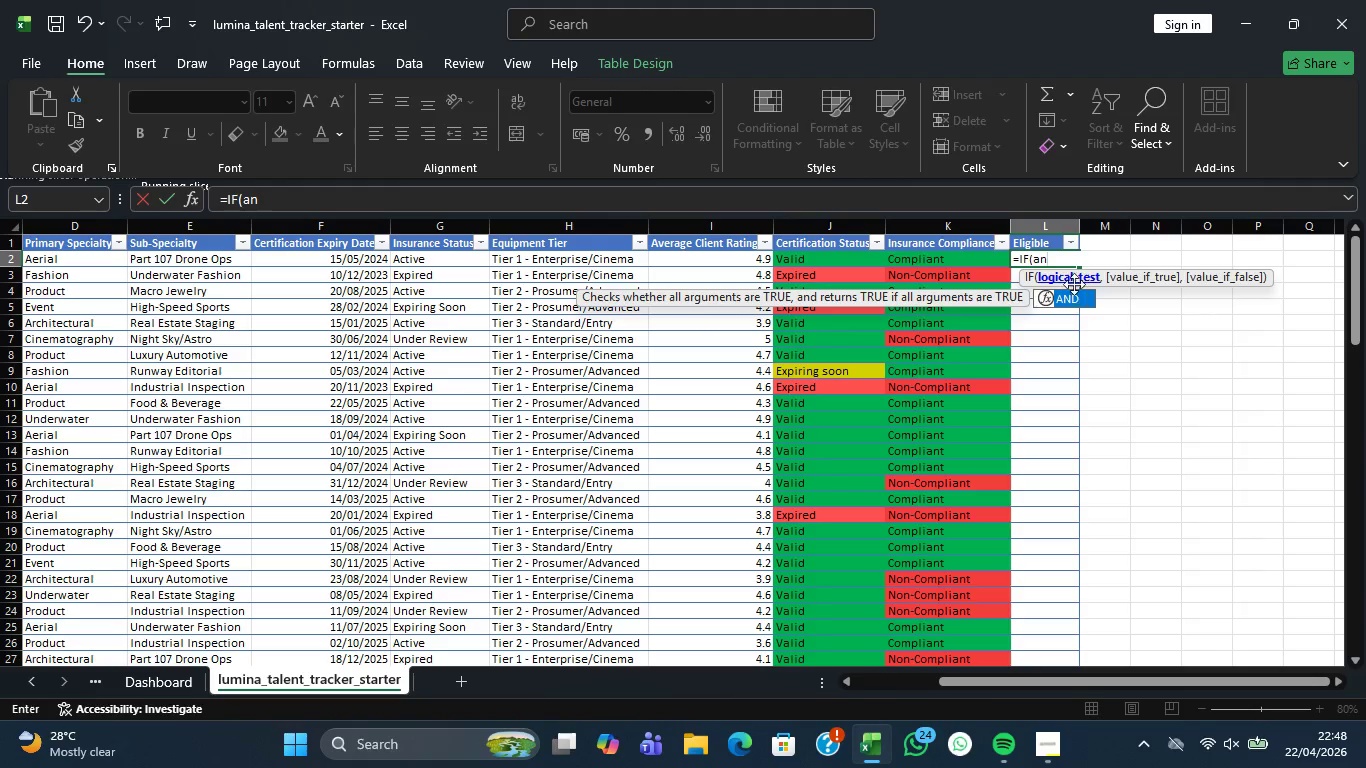 
key(N)
 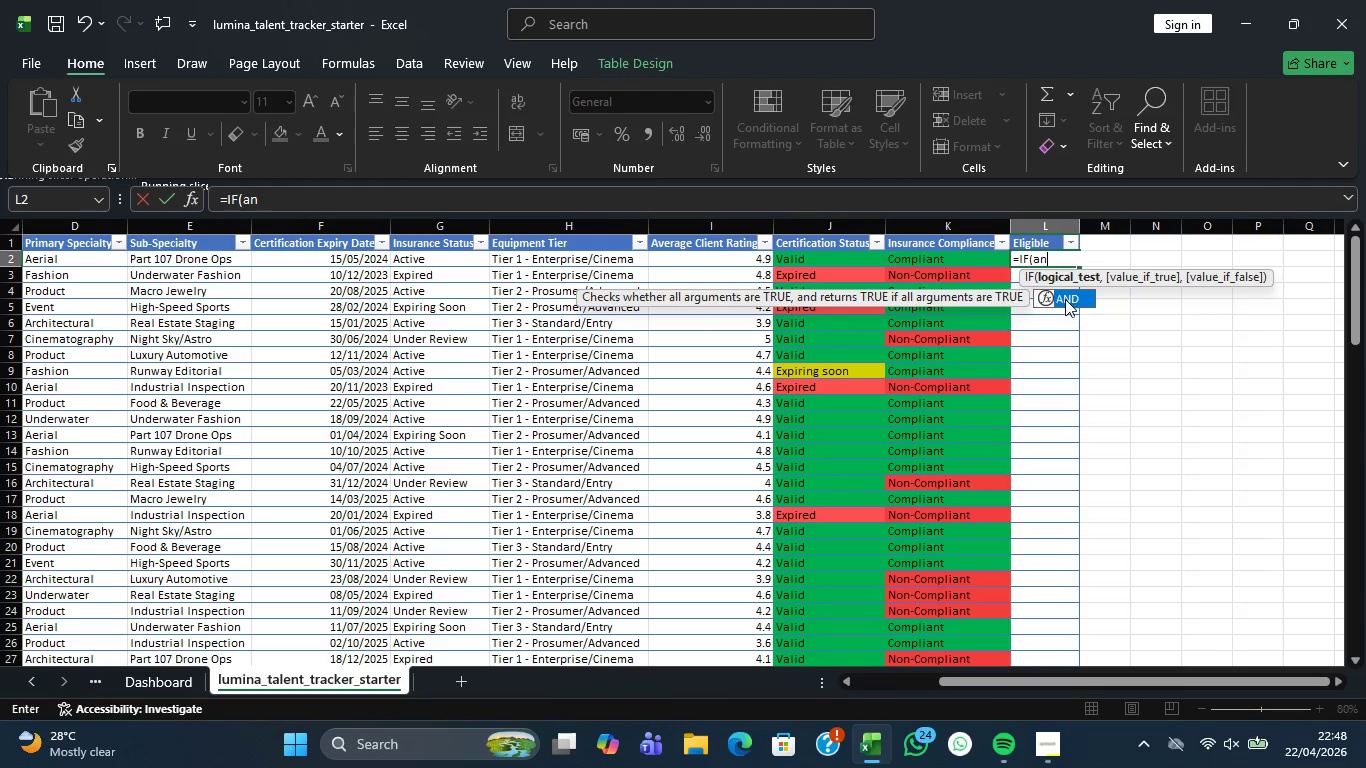 
double_click([1065, 300])
 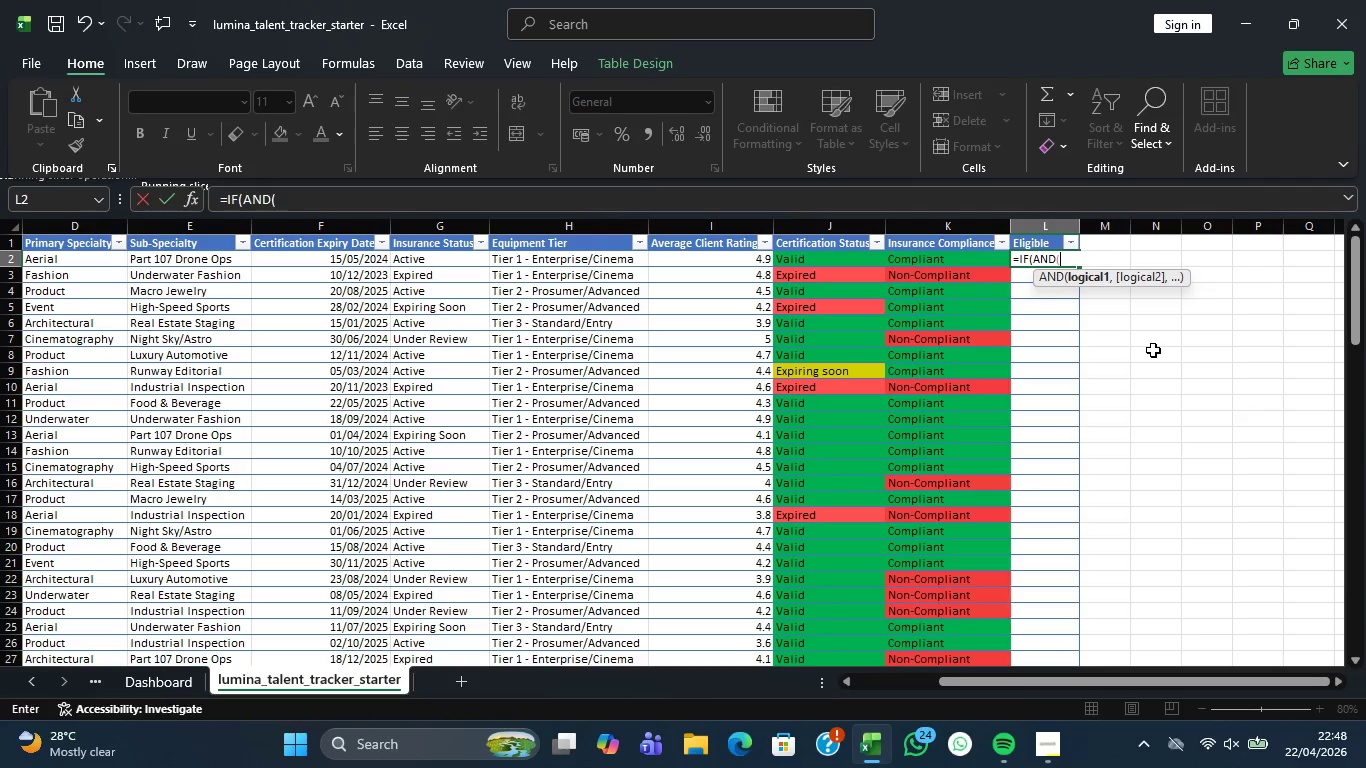 
wait(10.2)
 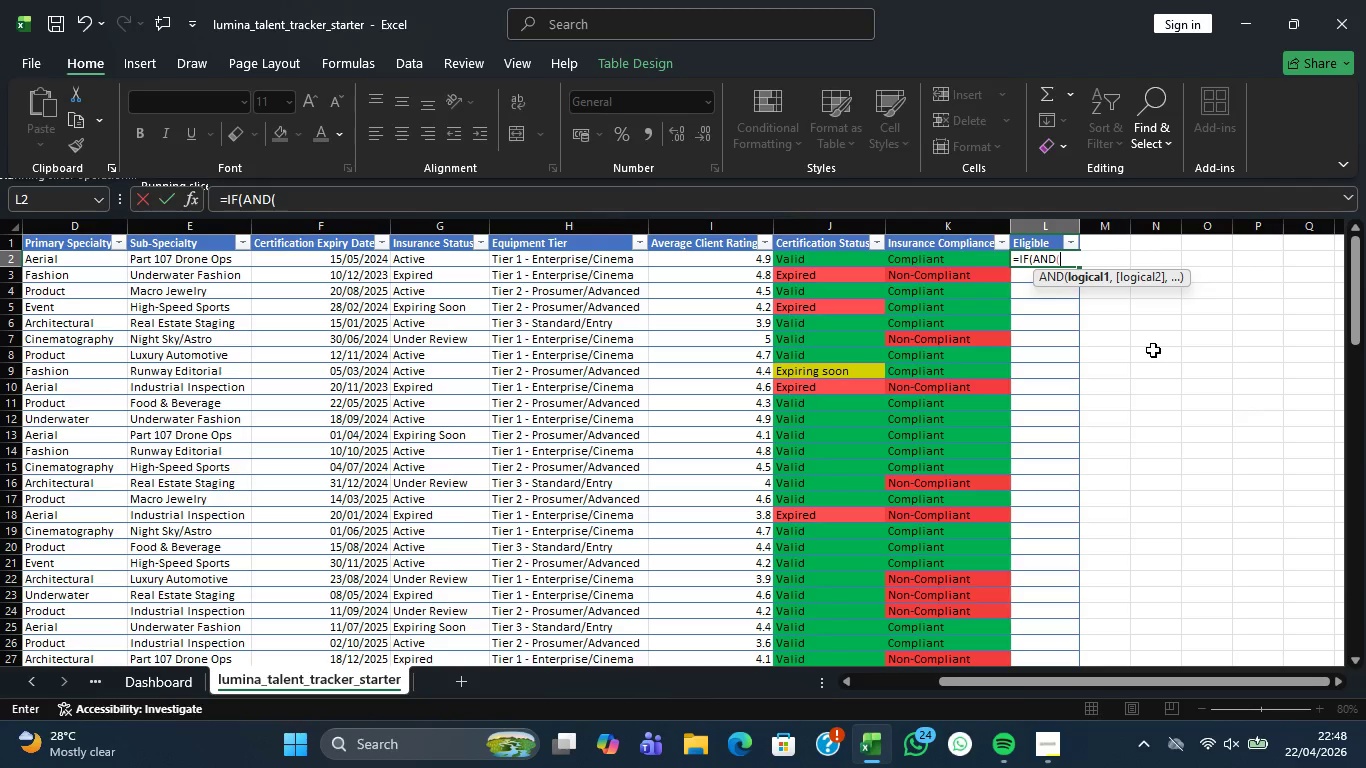 
type(j2=")
 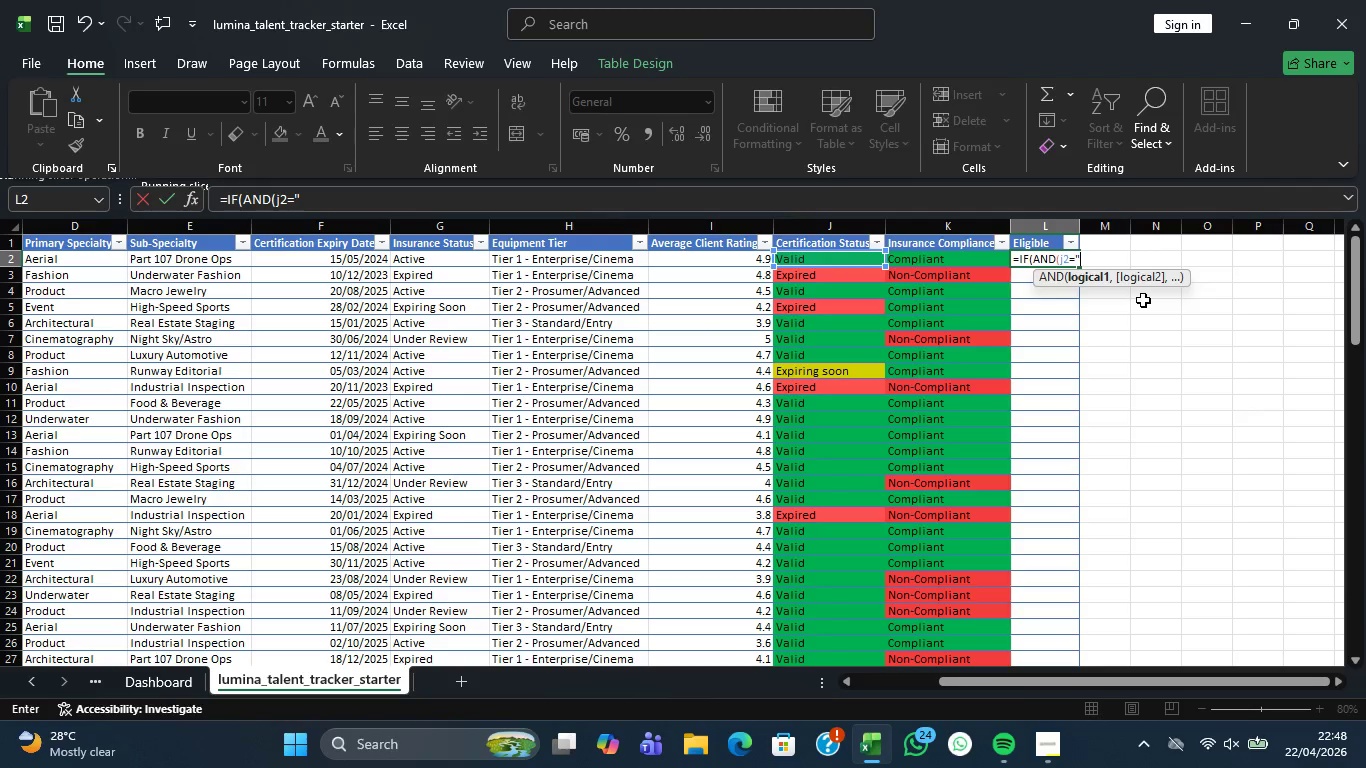 
wait(36.45)
 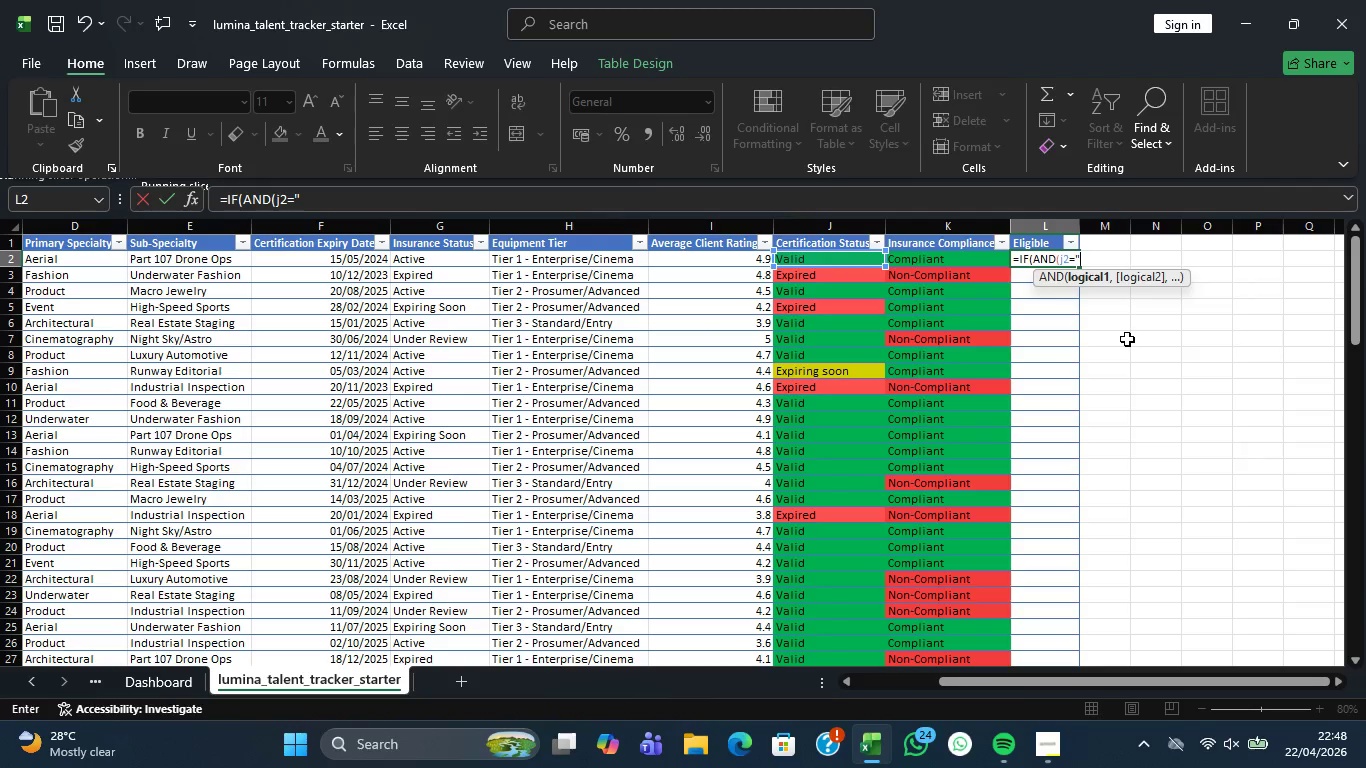 
key(Equal)
 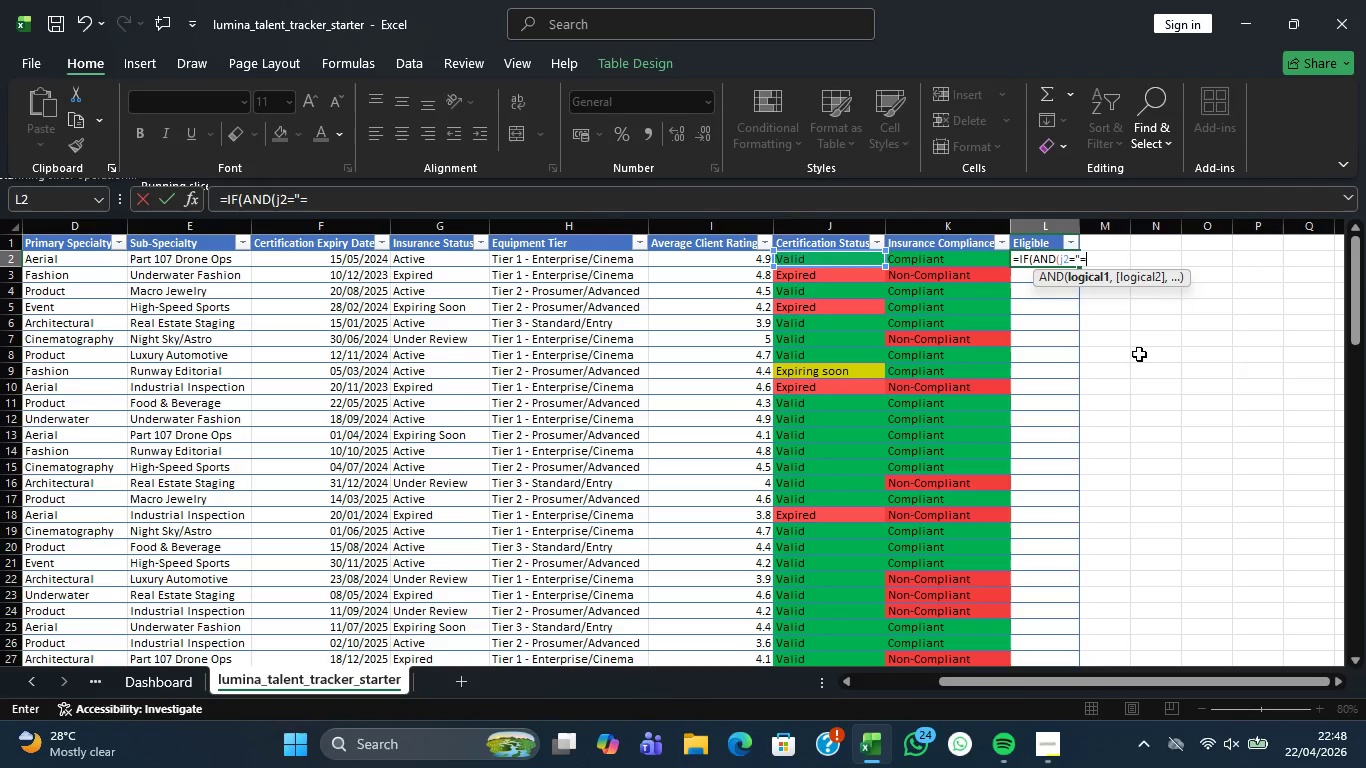 
key(Backspace)
type(Valid)
 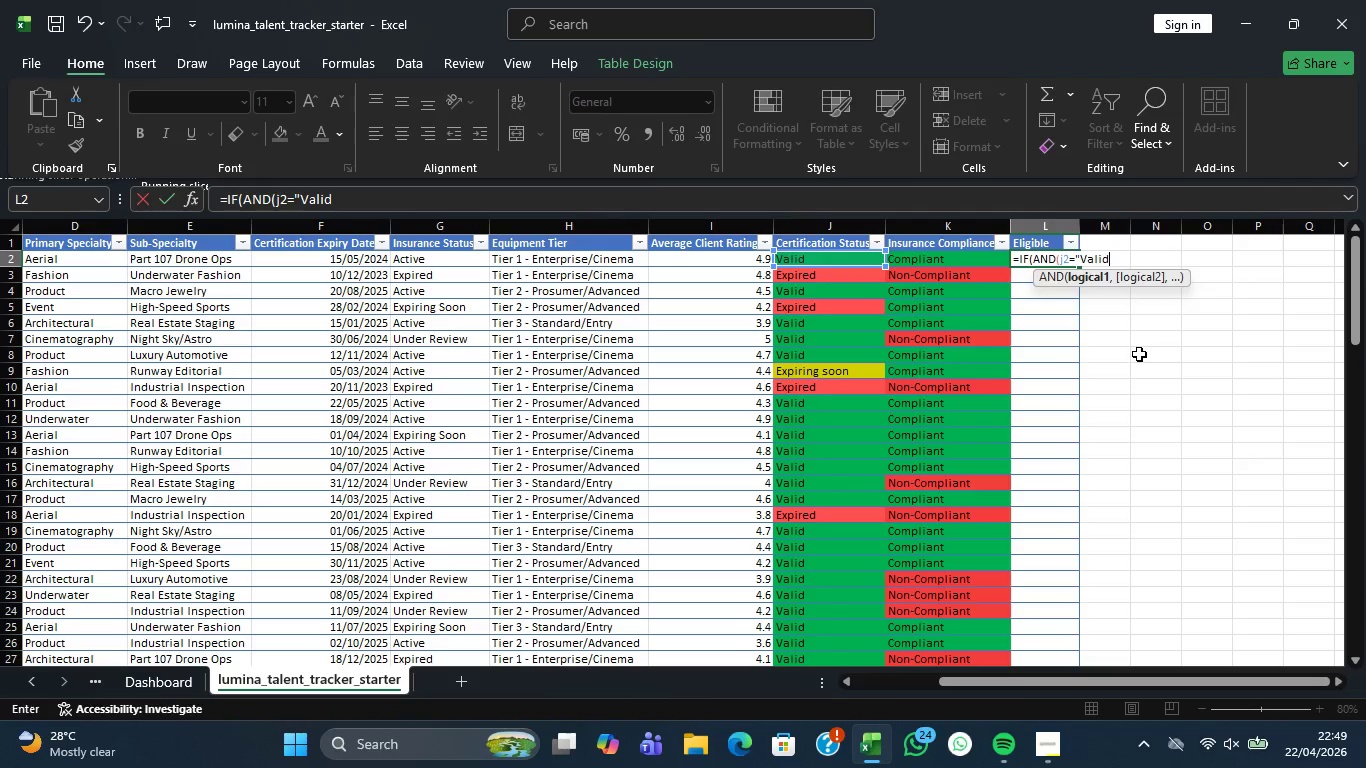 
key(Shift+Quote)
 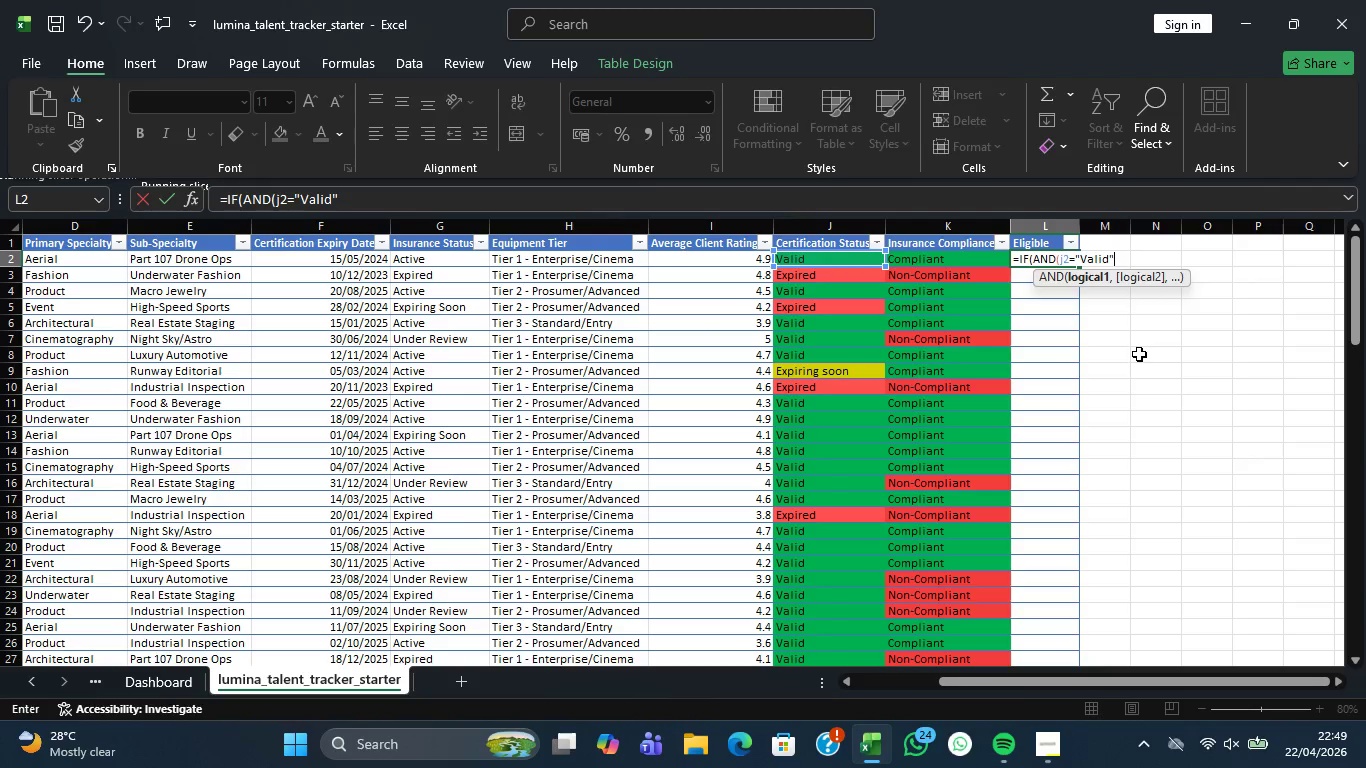 
wait(34.69)
 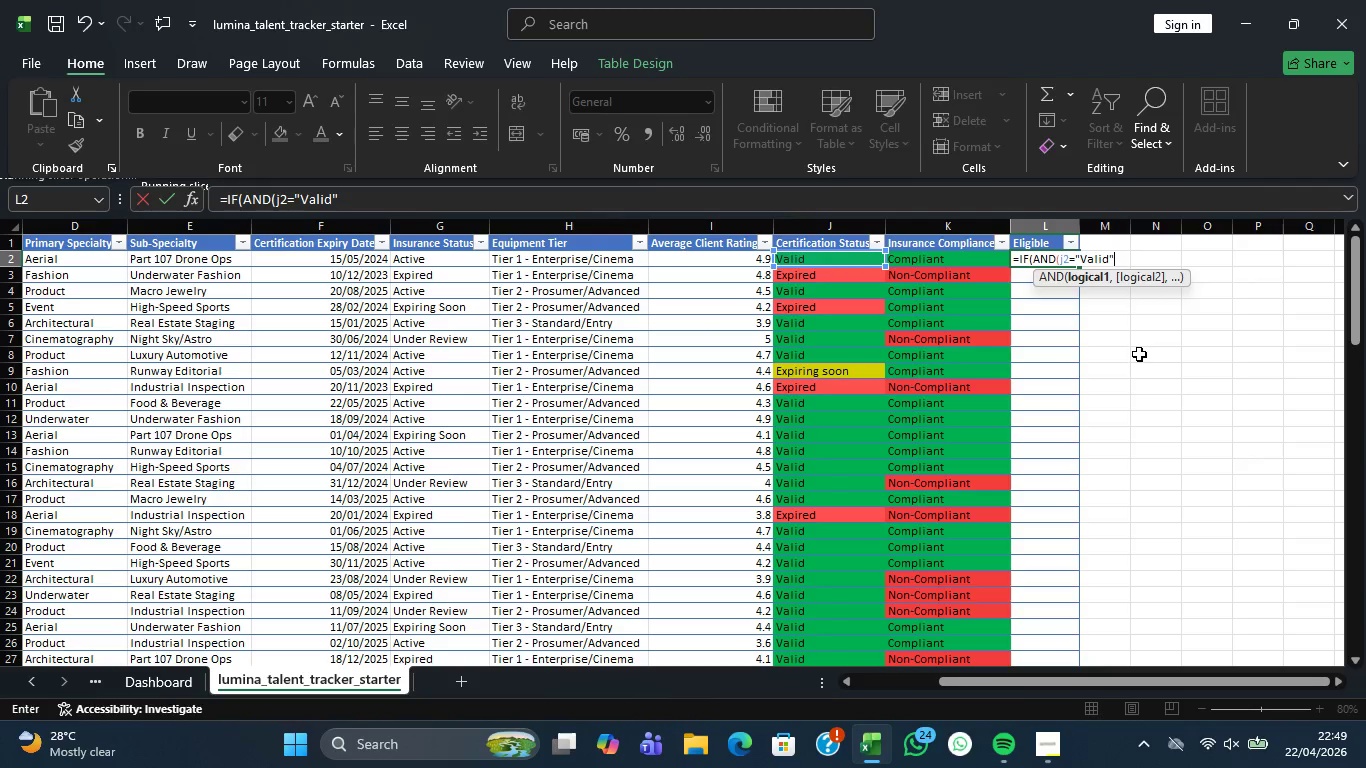 
key(Comma)
 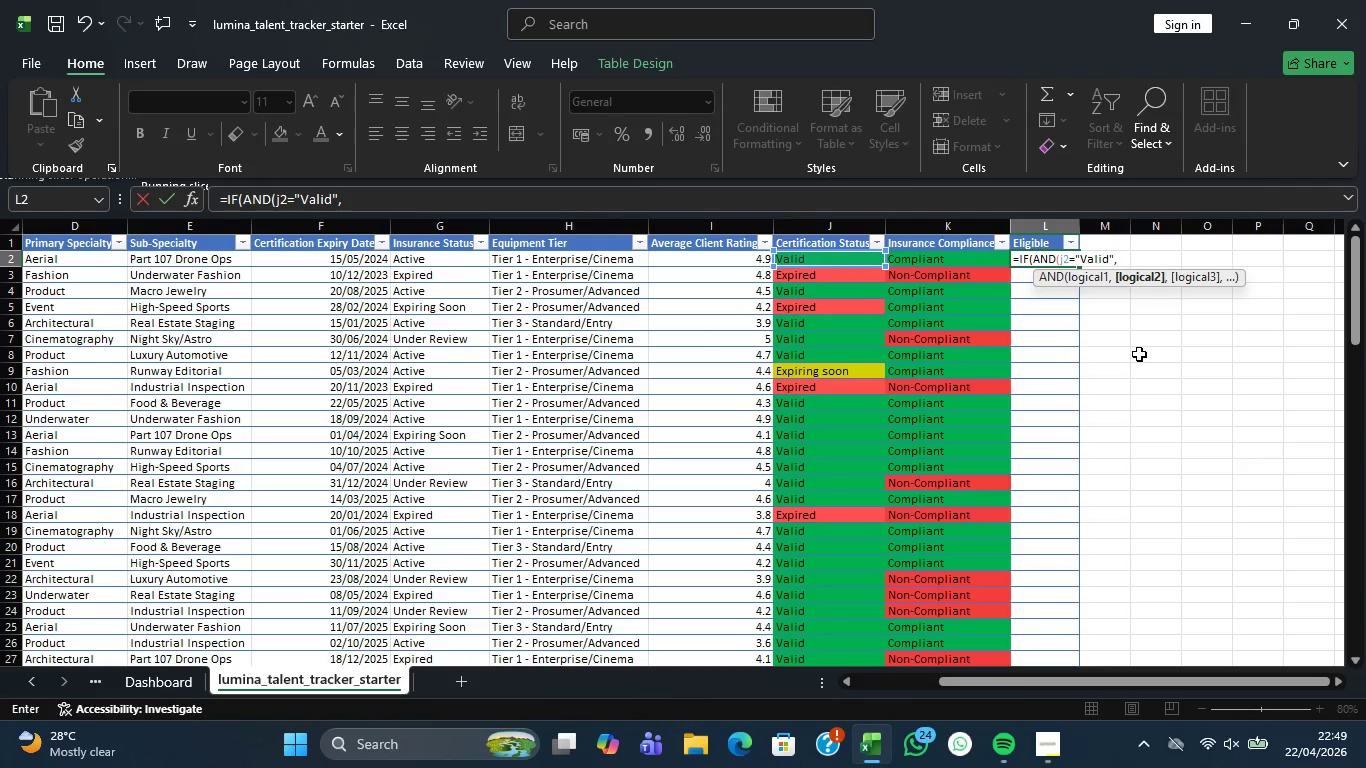 
wait(9.89)
 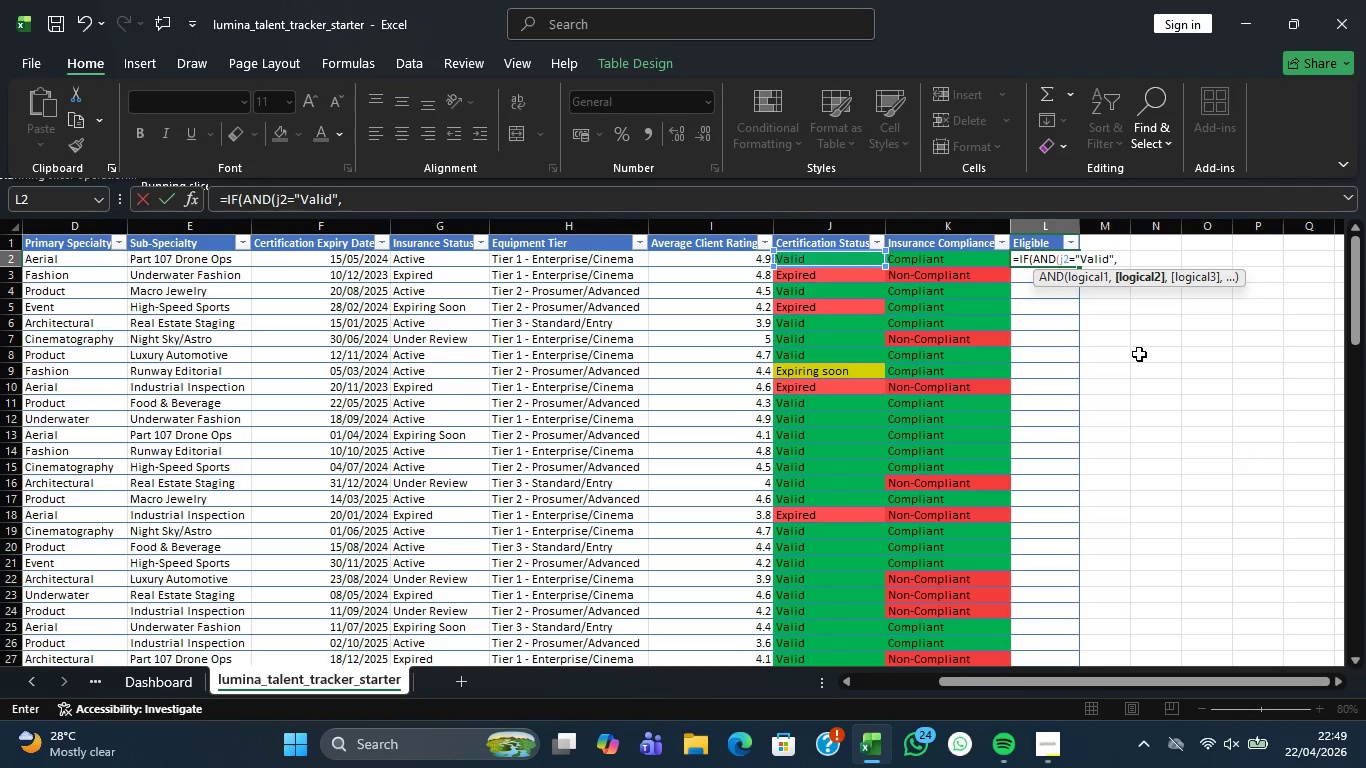 
type(k2="Compliant)
 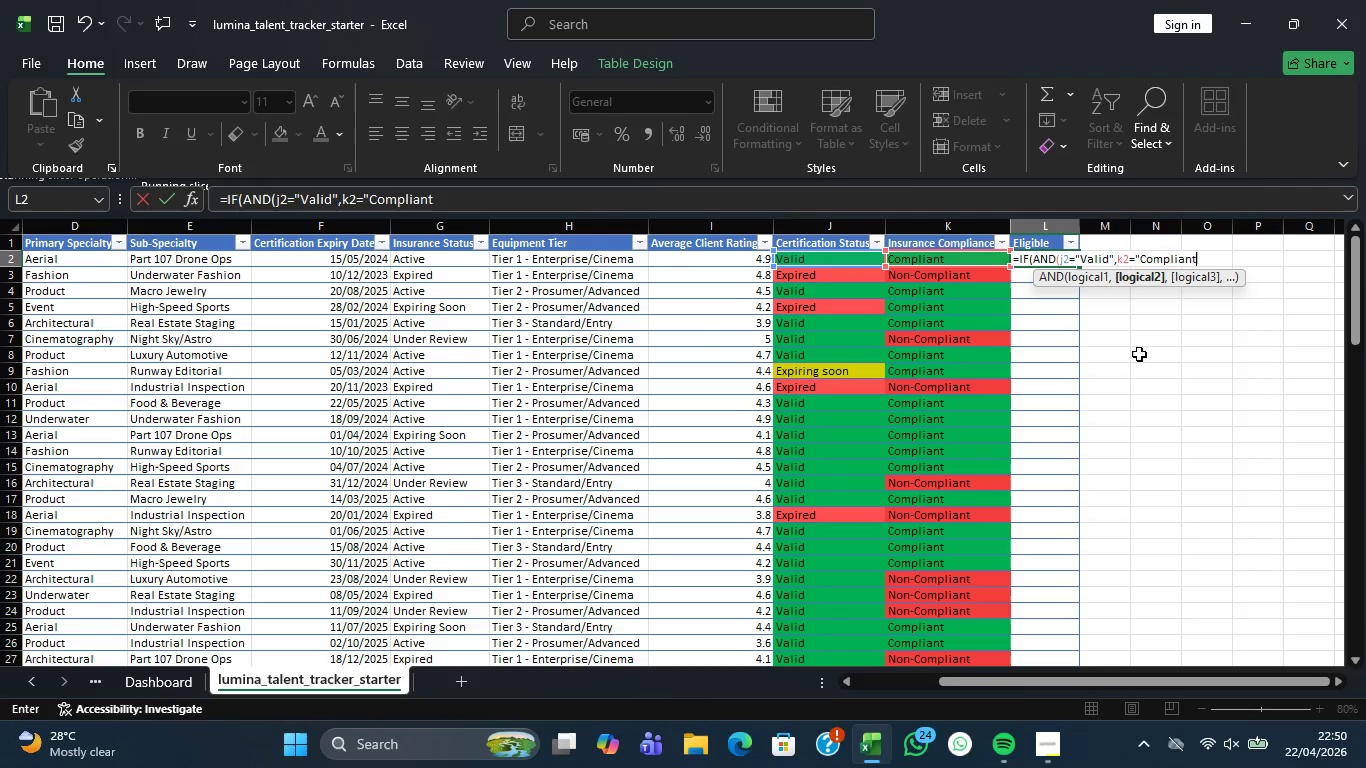 
key(Shift+Quote)
 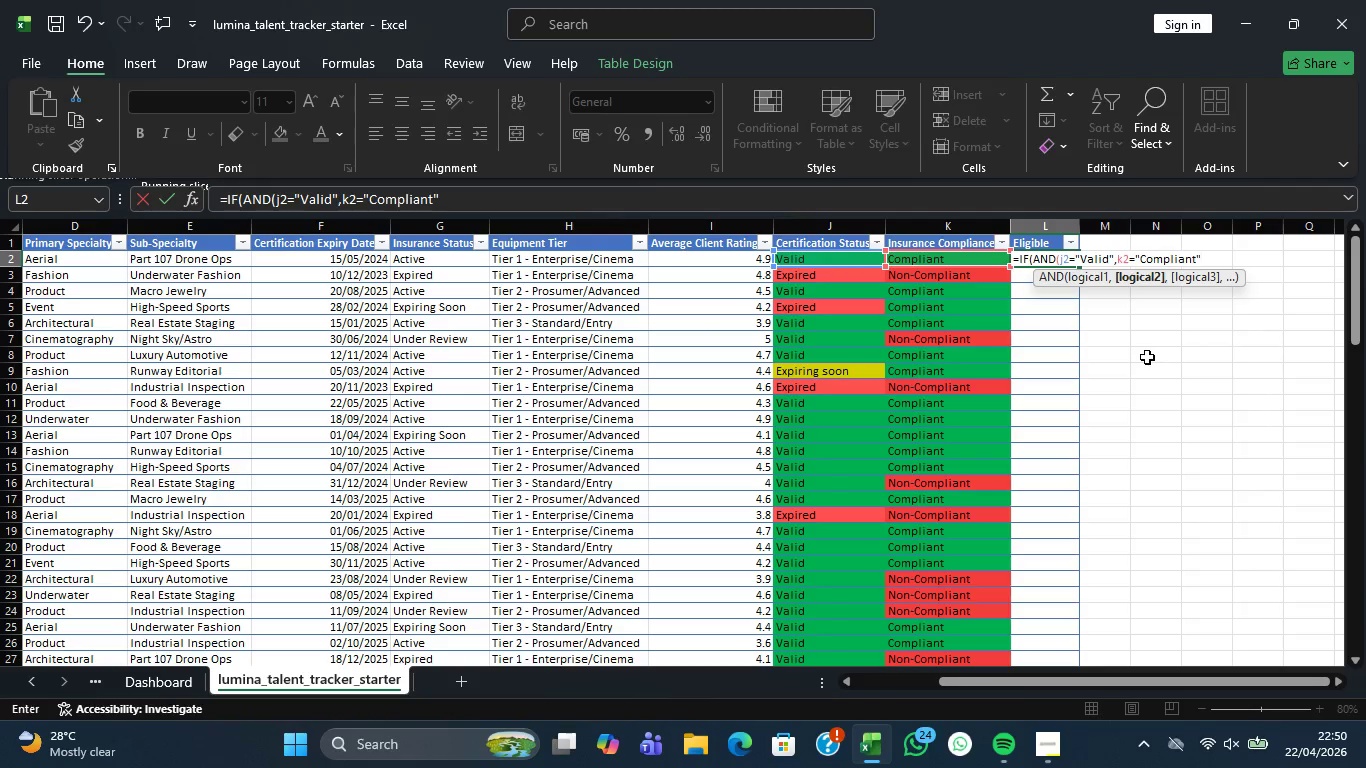 
key(ArrowLeft)
 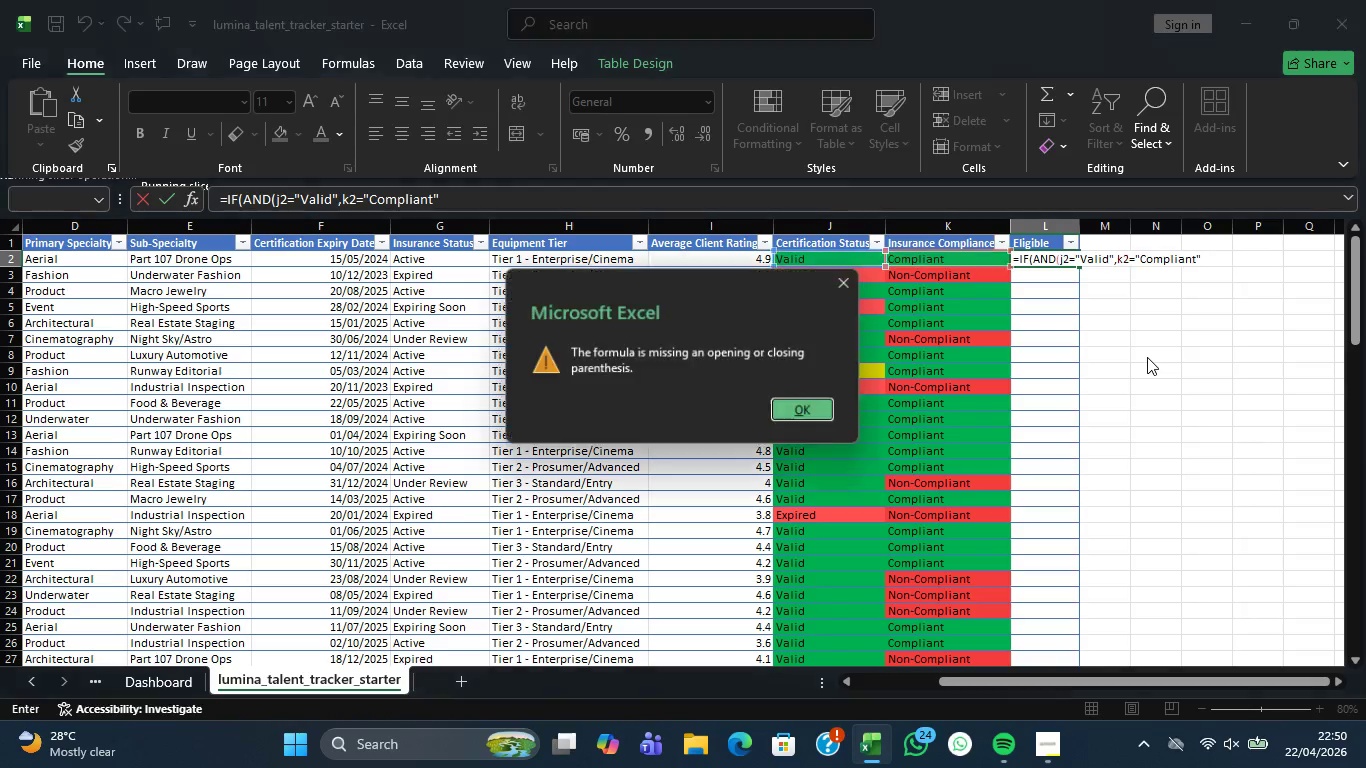 
key(ArrowLeft)
 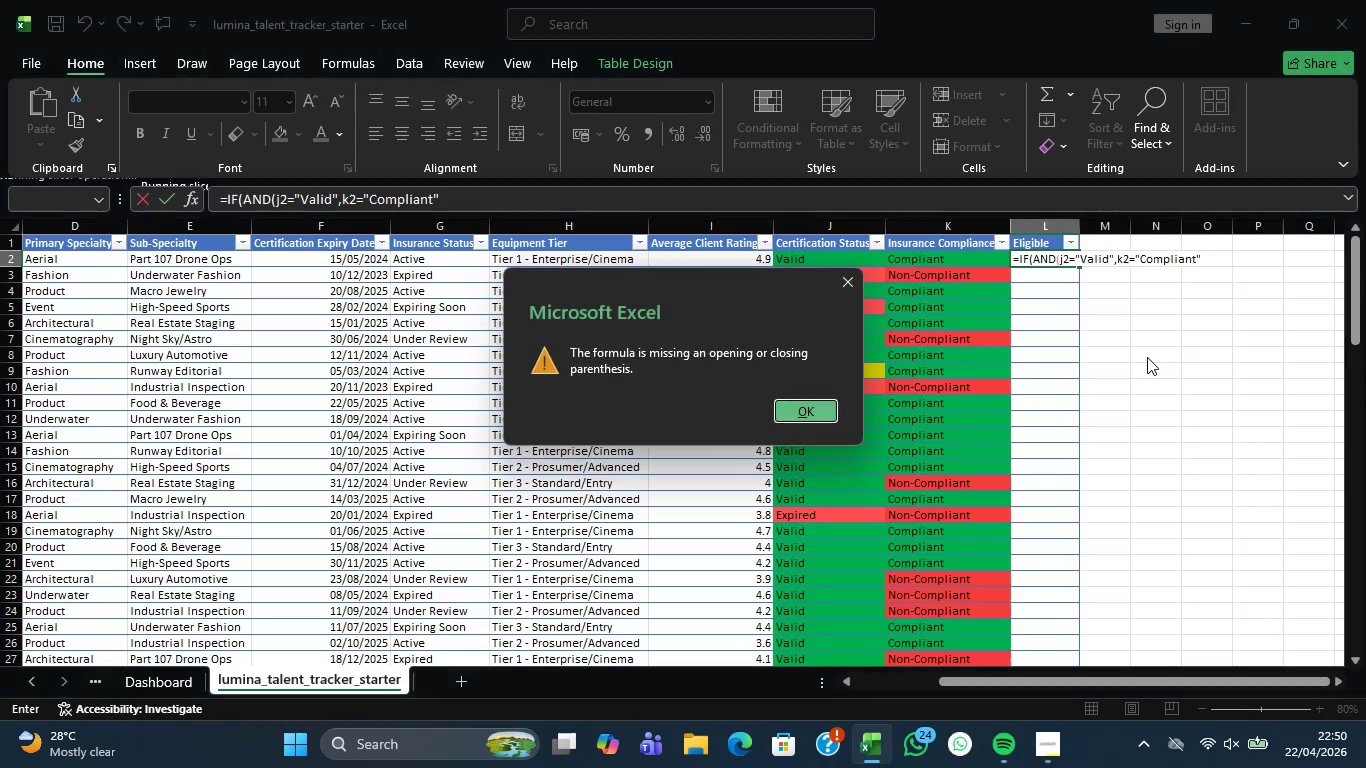 
key(ArrowLeft)
 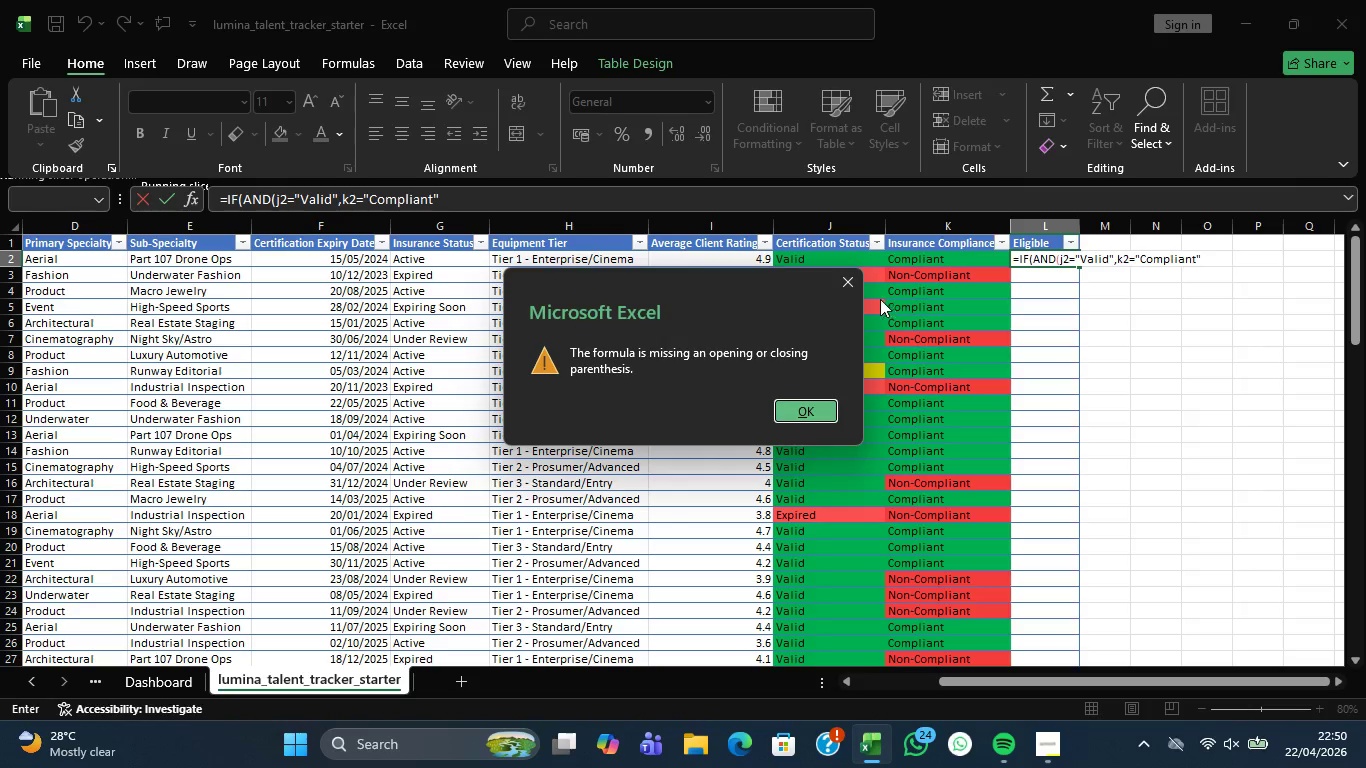 
left_click([843, 291])
 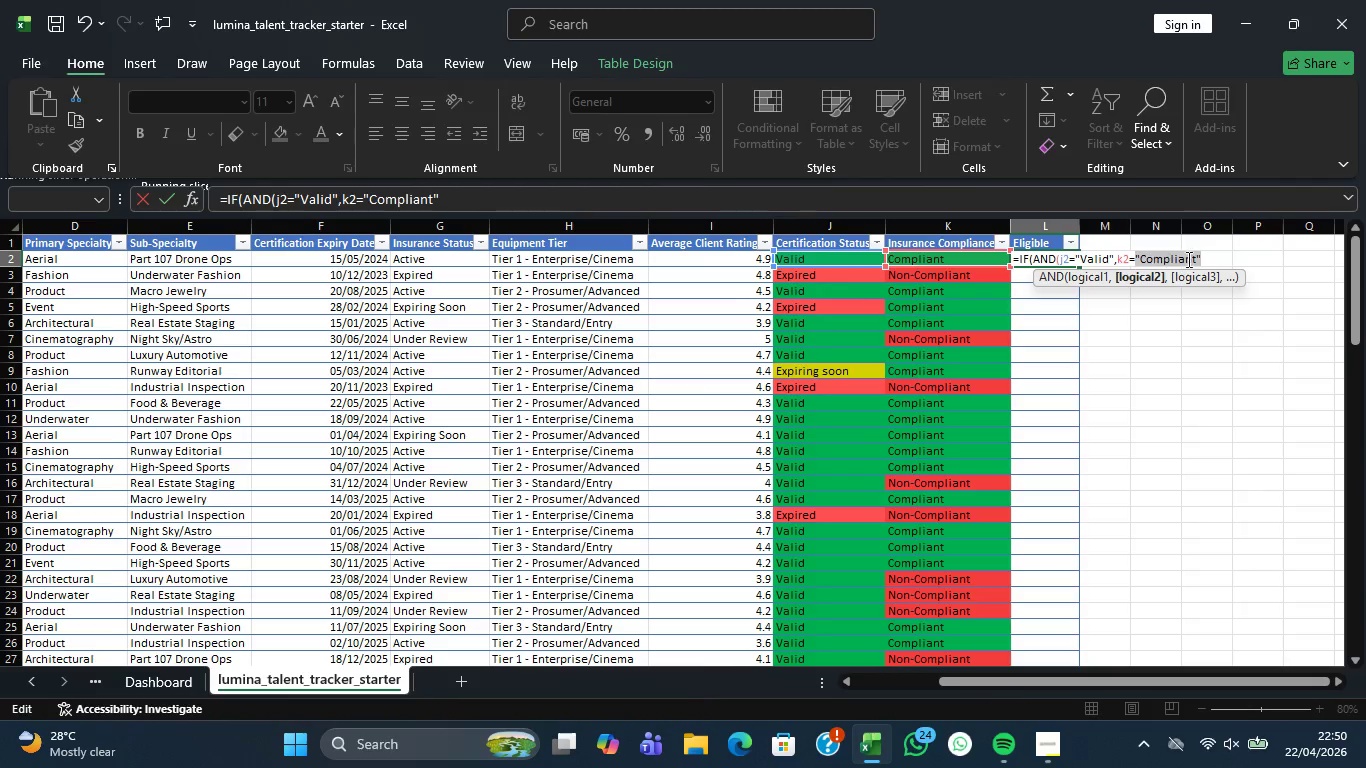 
left_click([1200, 259])
 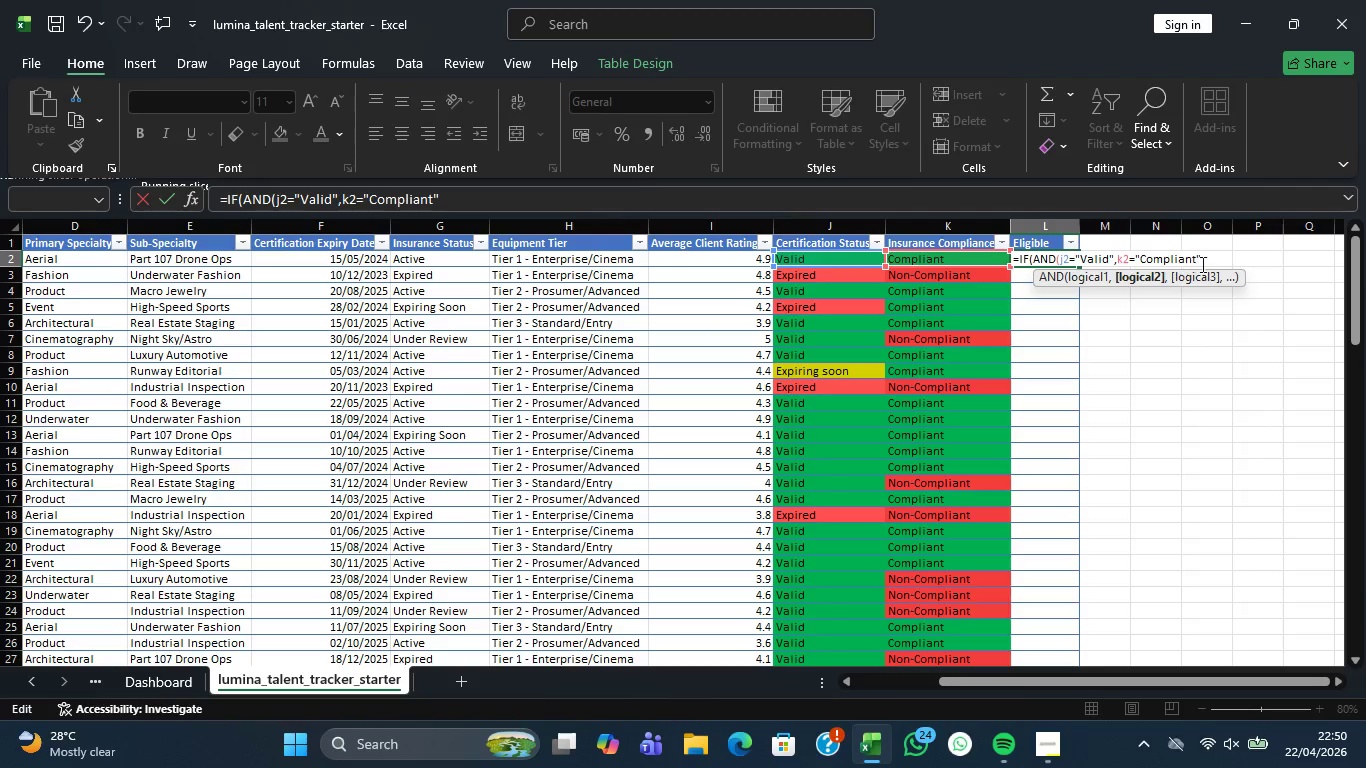 
wait(7.47)
 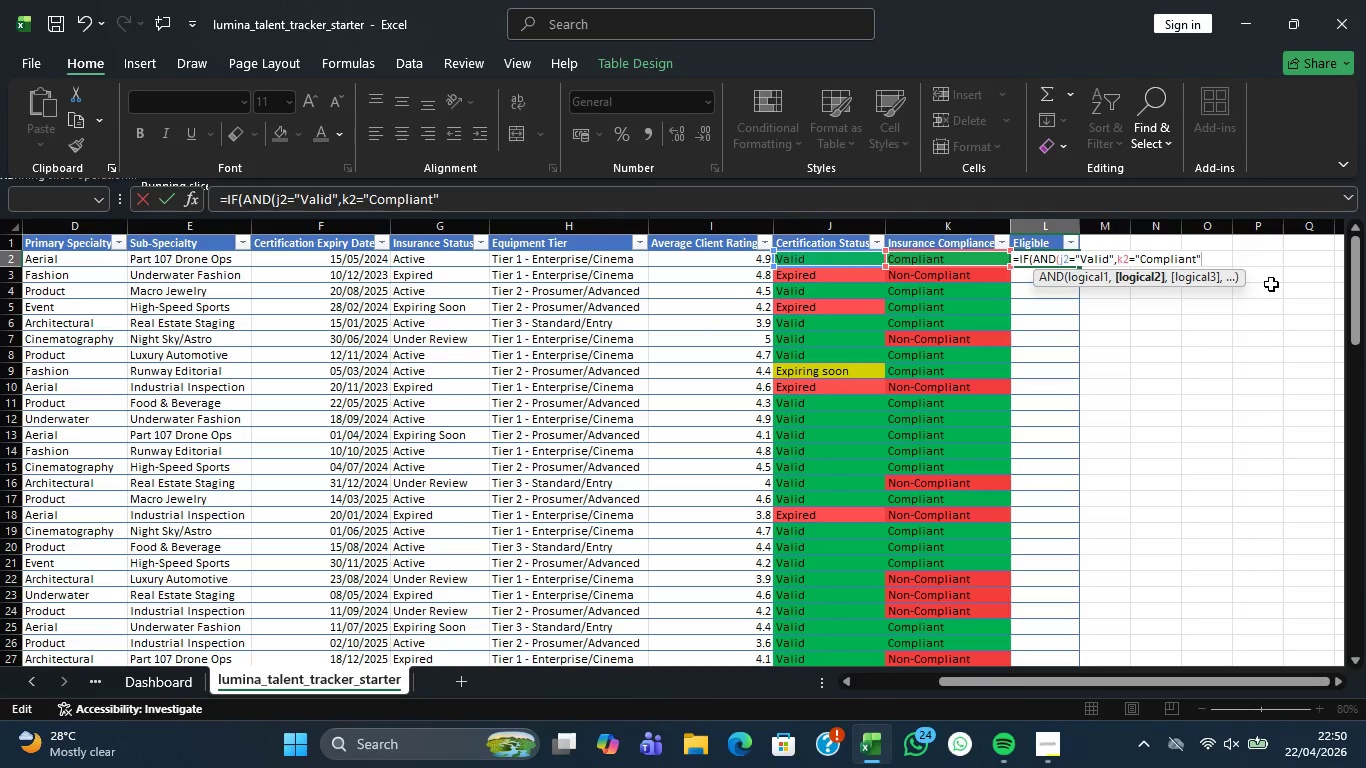 
key(Shift+0)
 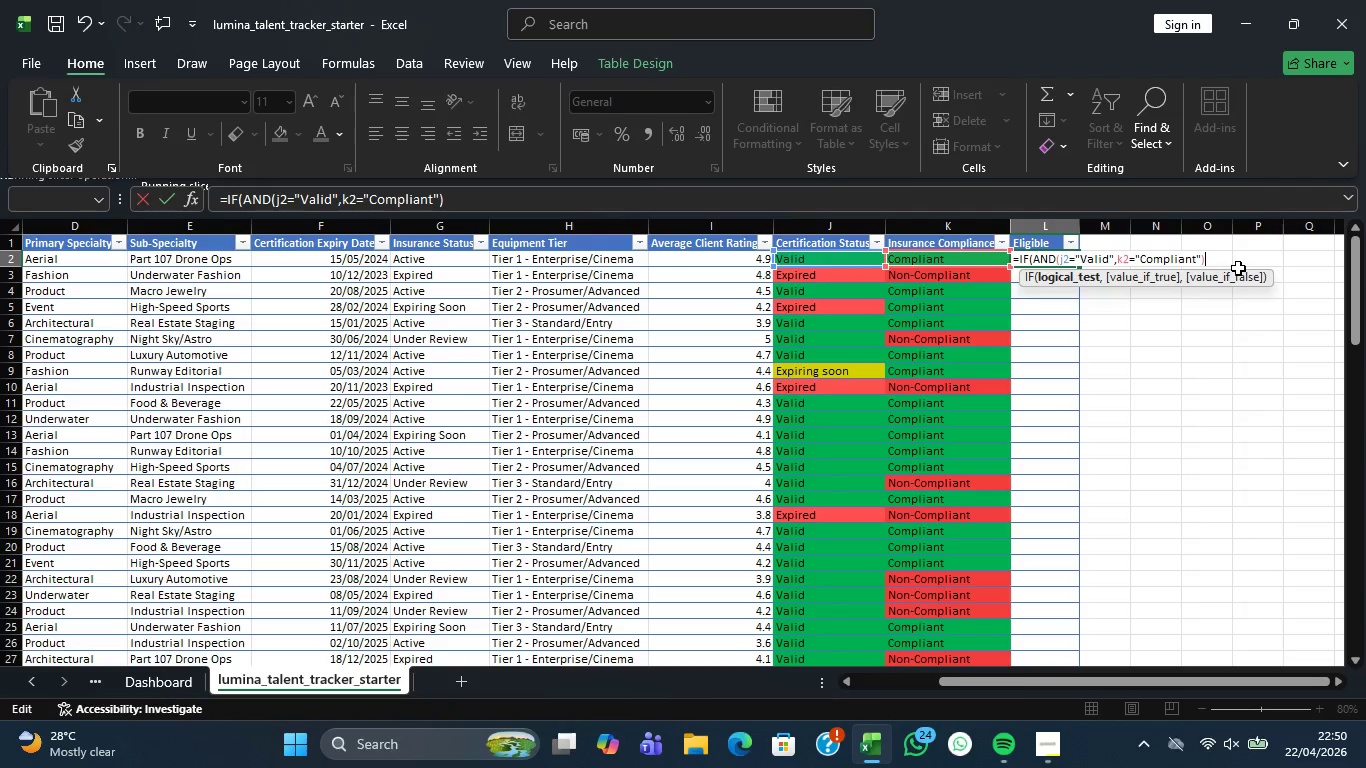 
key(Comma)
 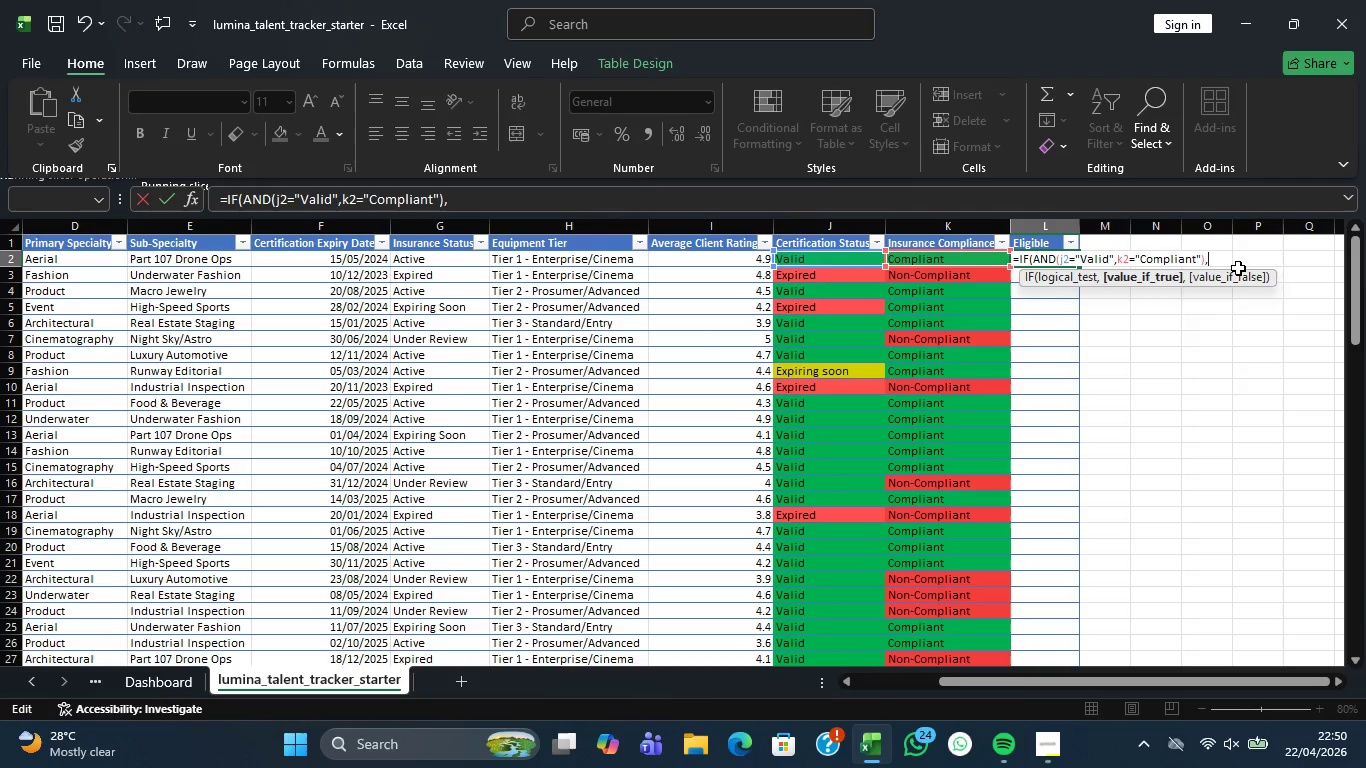 
wait(8.81)
 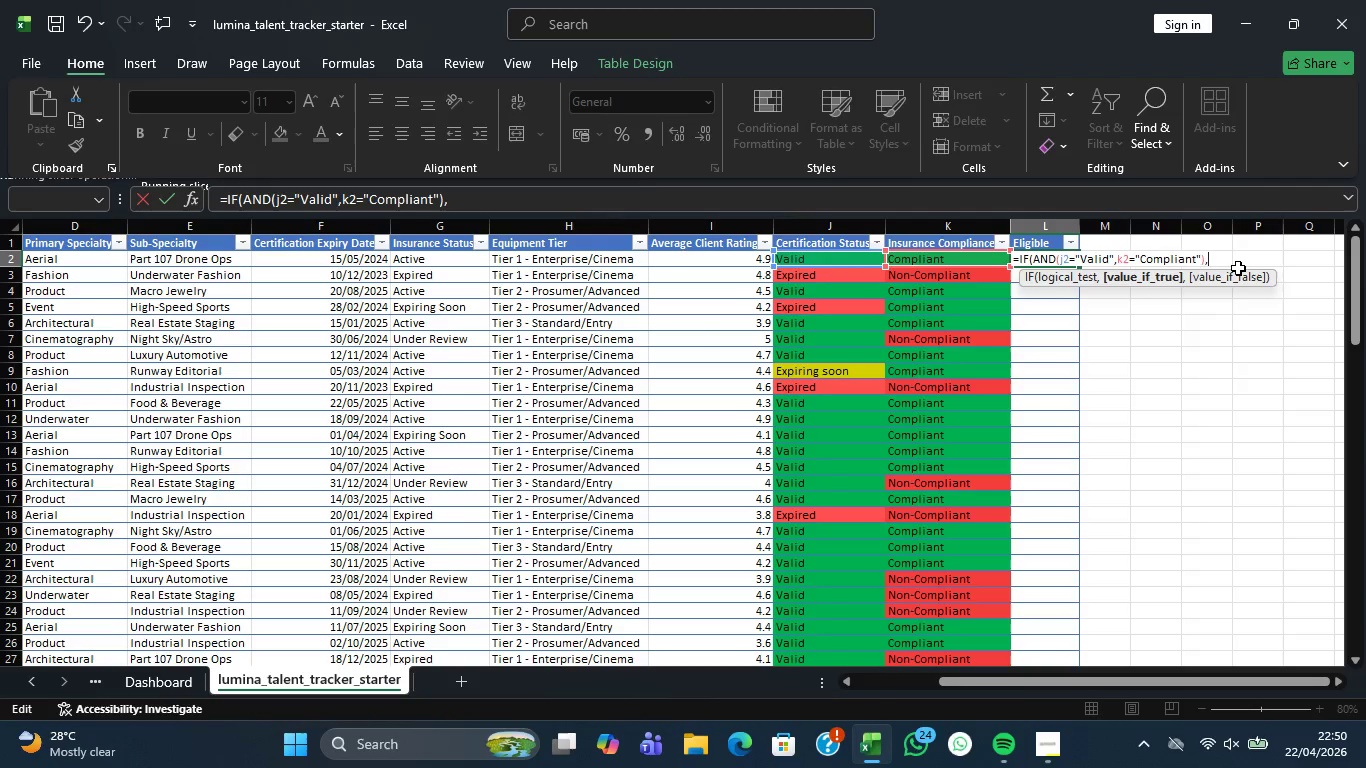 
mouse_move([1122, 105])
 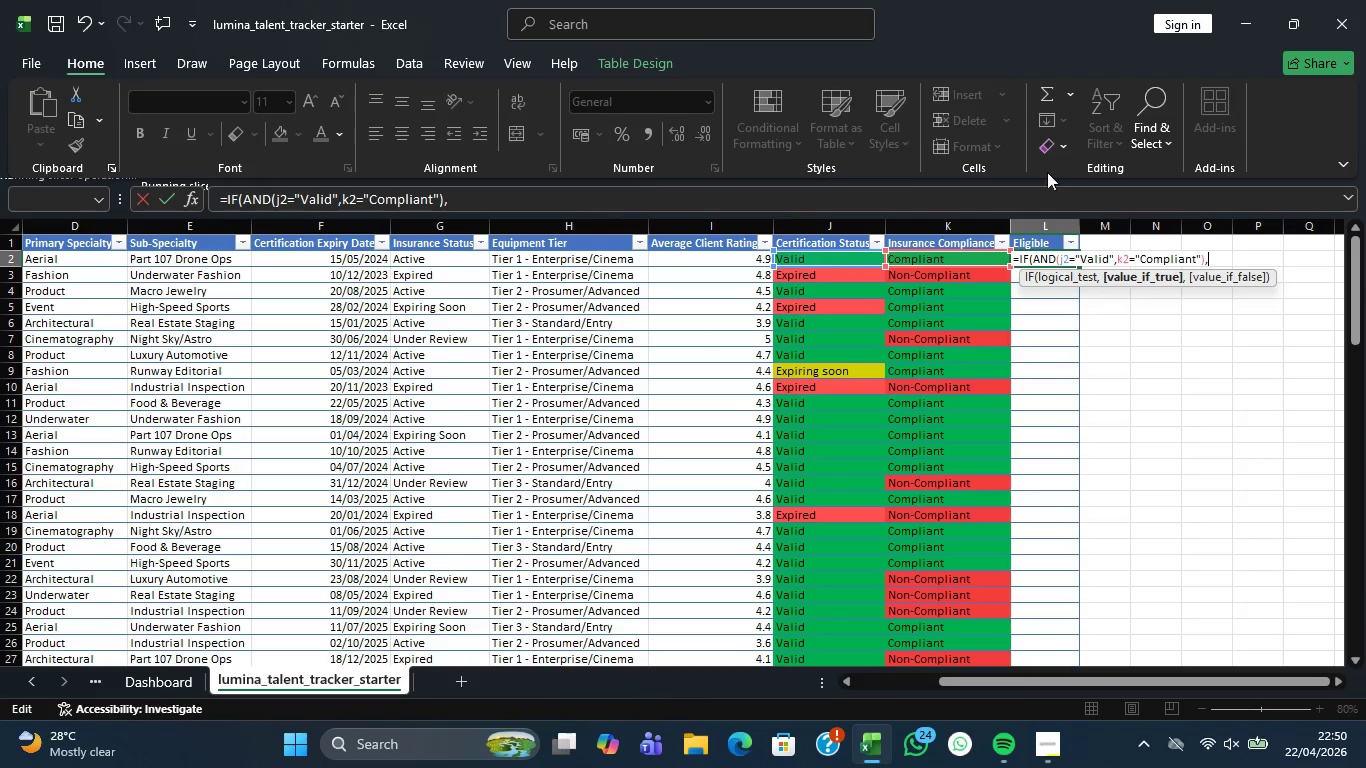 
mouse_move([926, 182])
 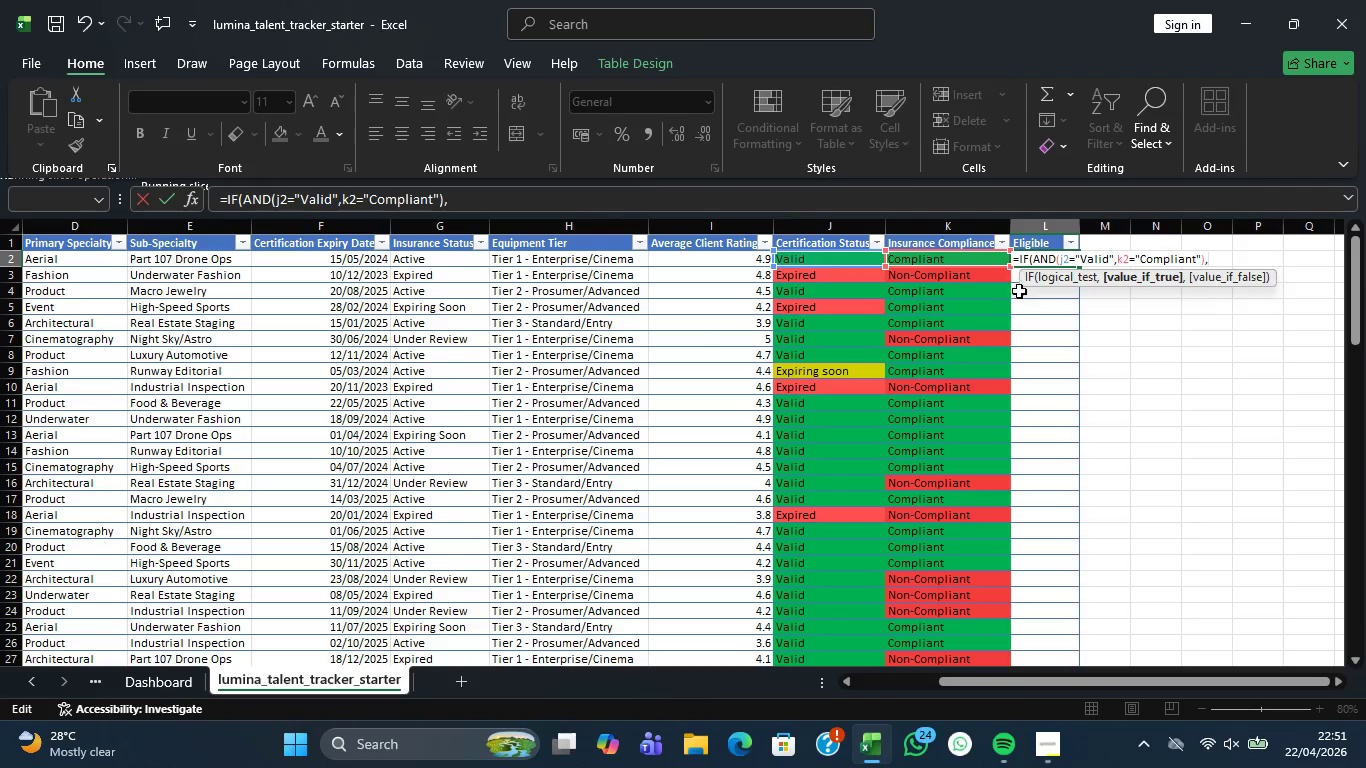 
wait(29.25)
 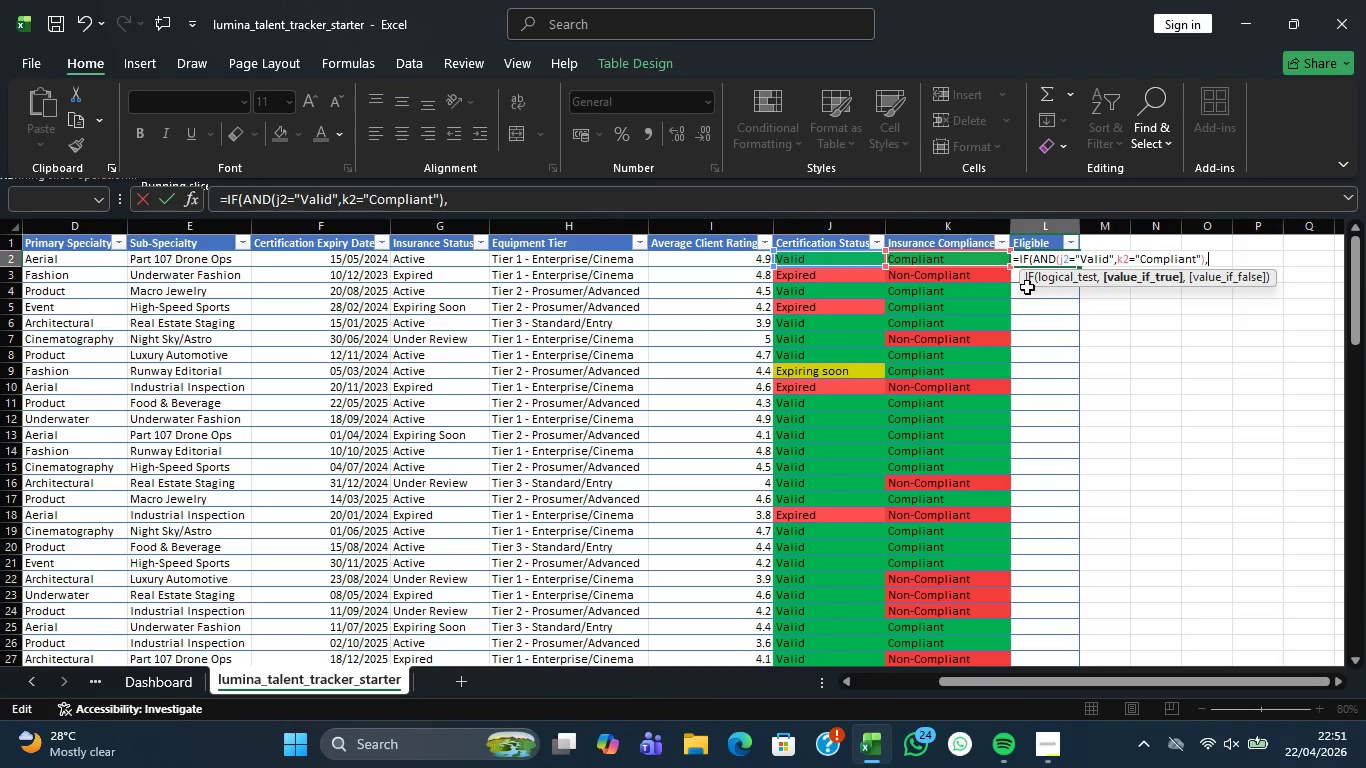 
type("Eligible","no)
key(Backspace)
key(Backspace)
type(Not eligible"))
 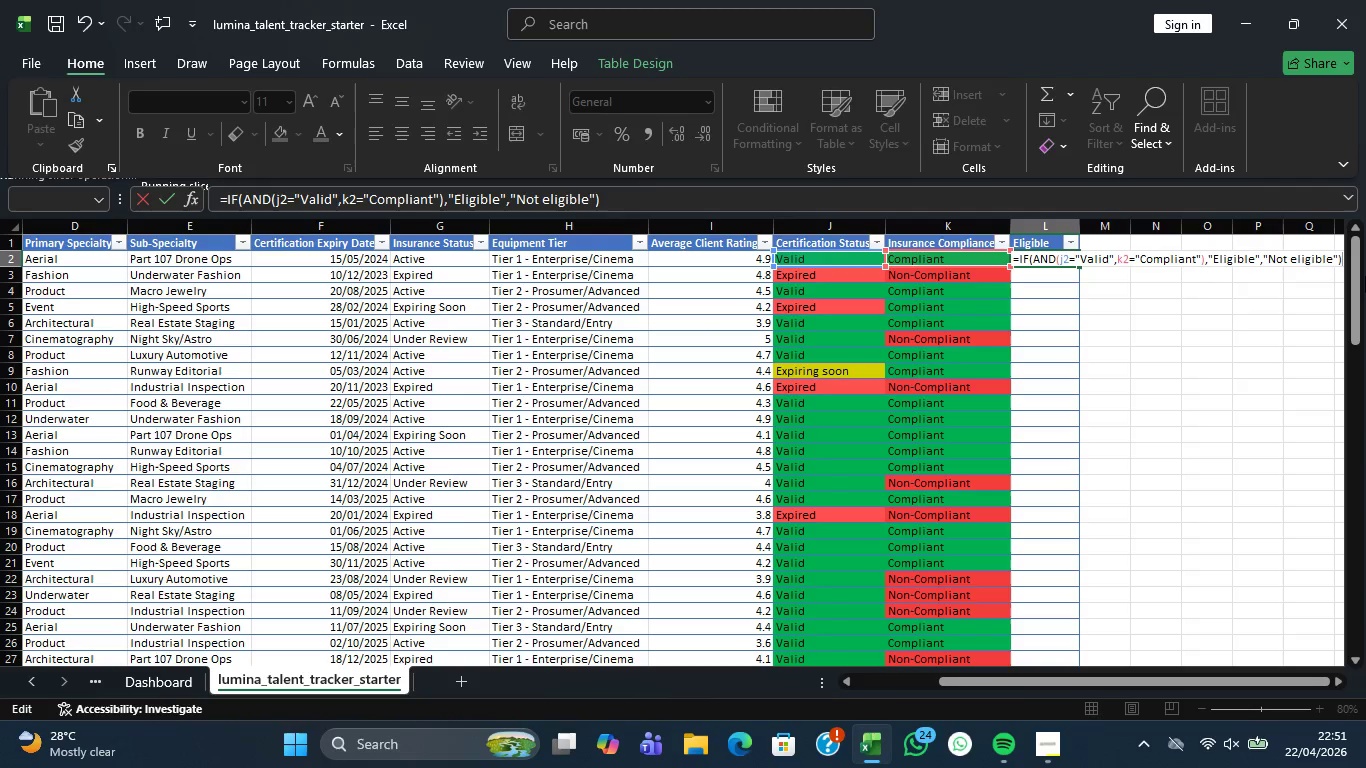 
key(Enter)
 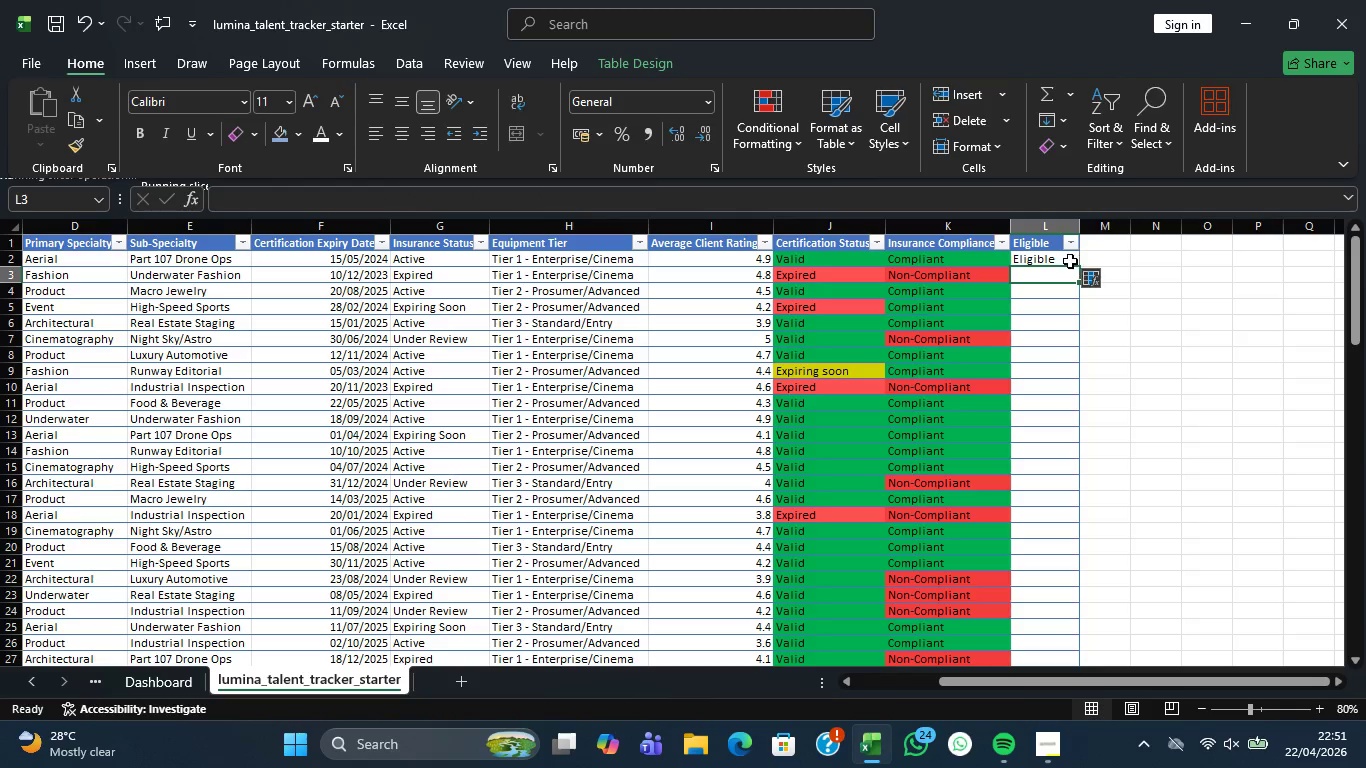 
double_click([1065, 260])
 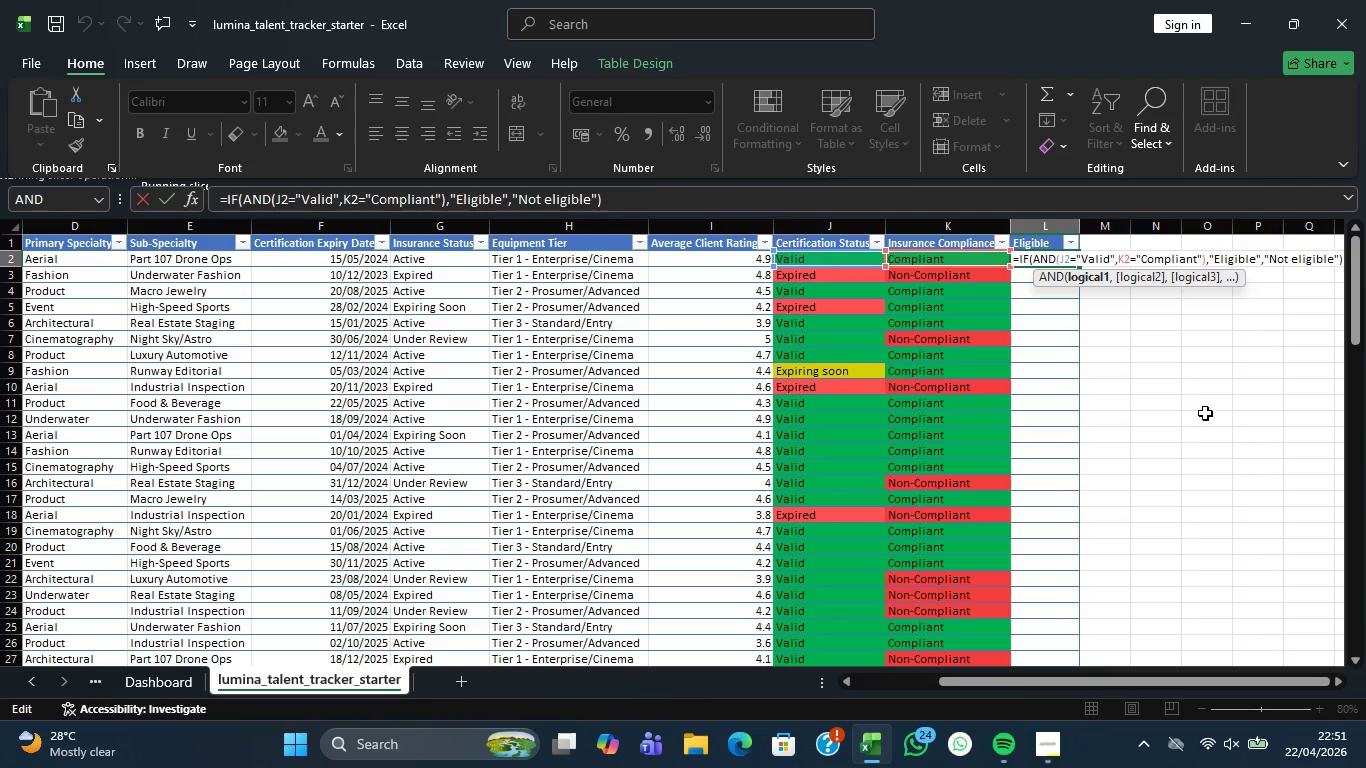 
wait(11.78)
 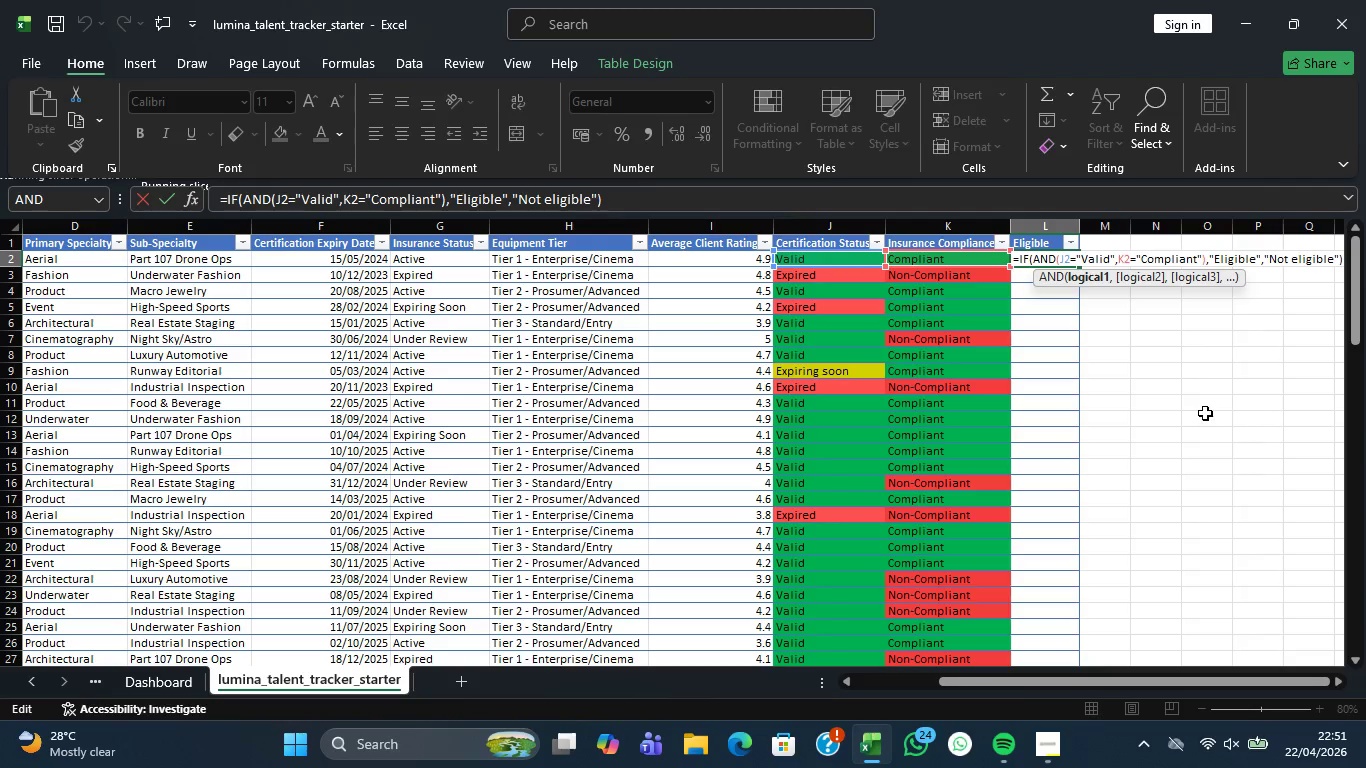 
mouse_move([349, 768])
 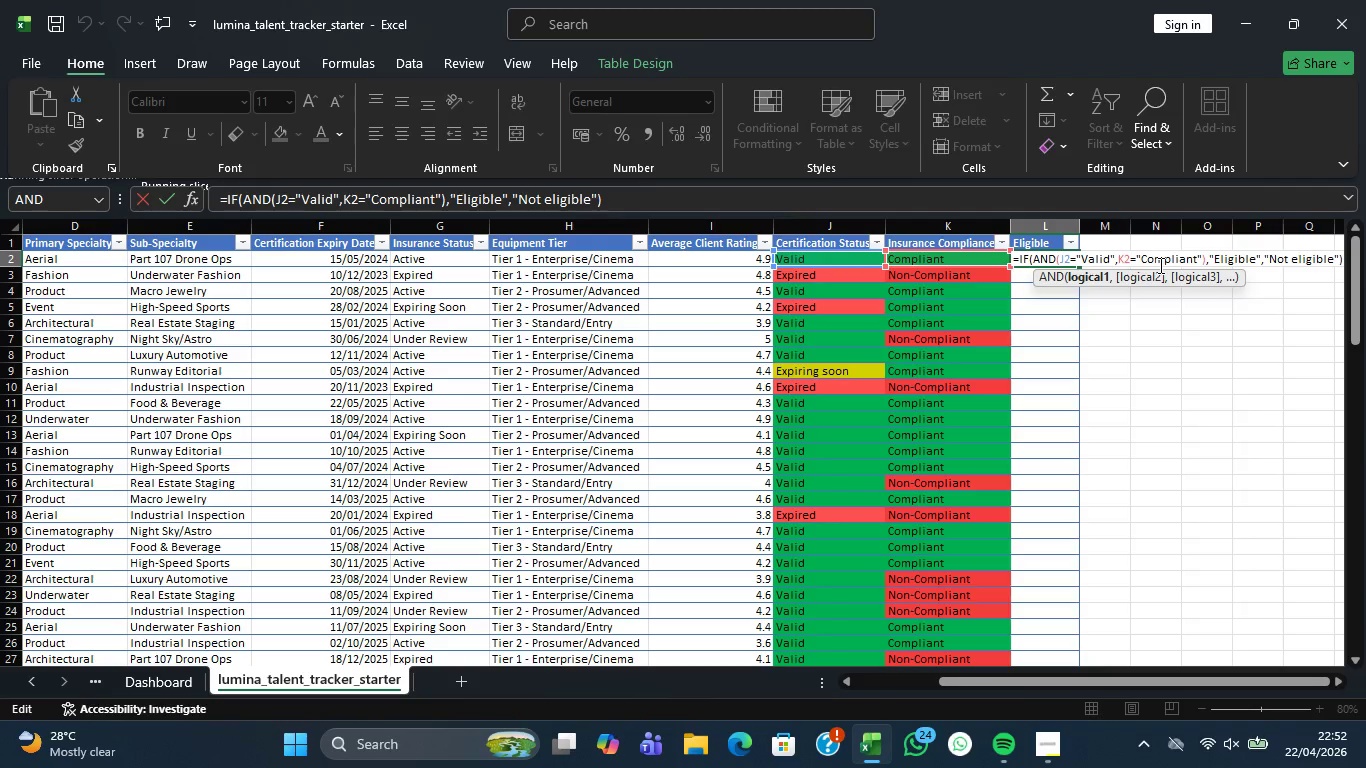 
wait(19.72)
 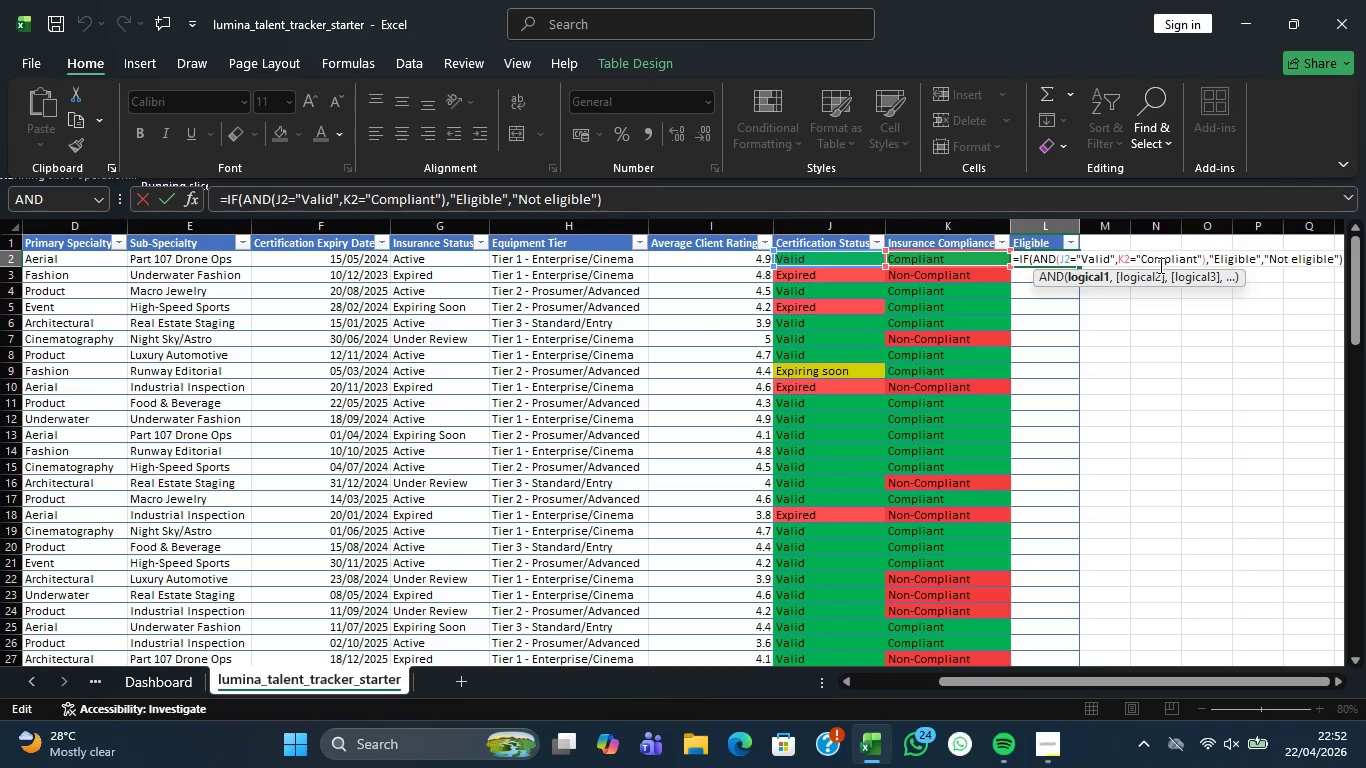 
left_click([1207, 258])
 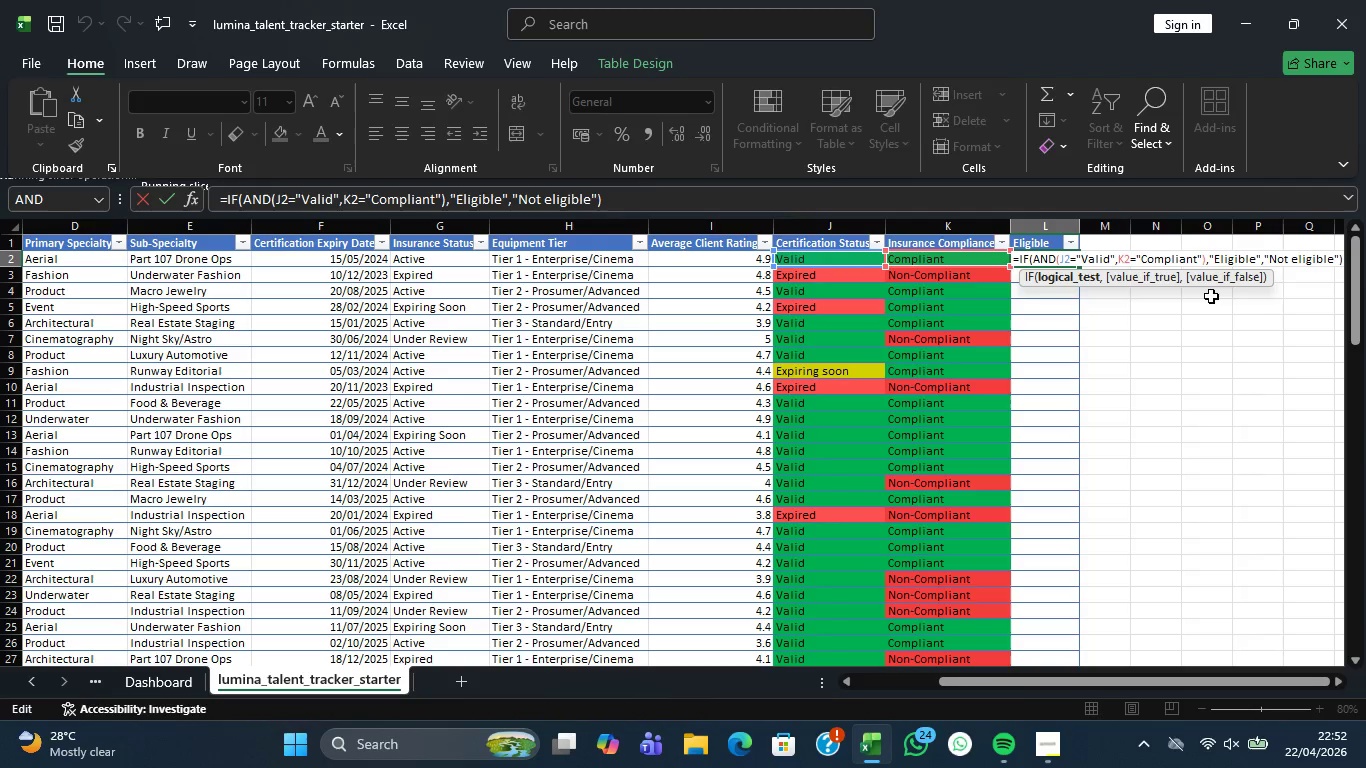 
left_click([1209, 306])
 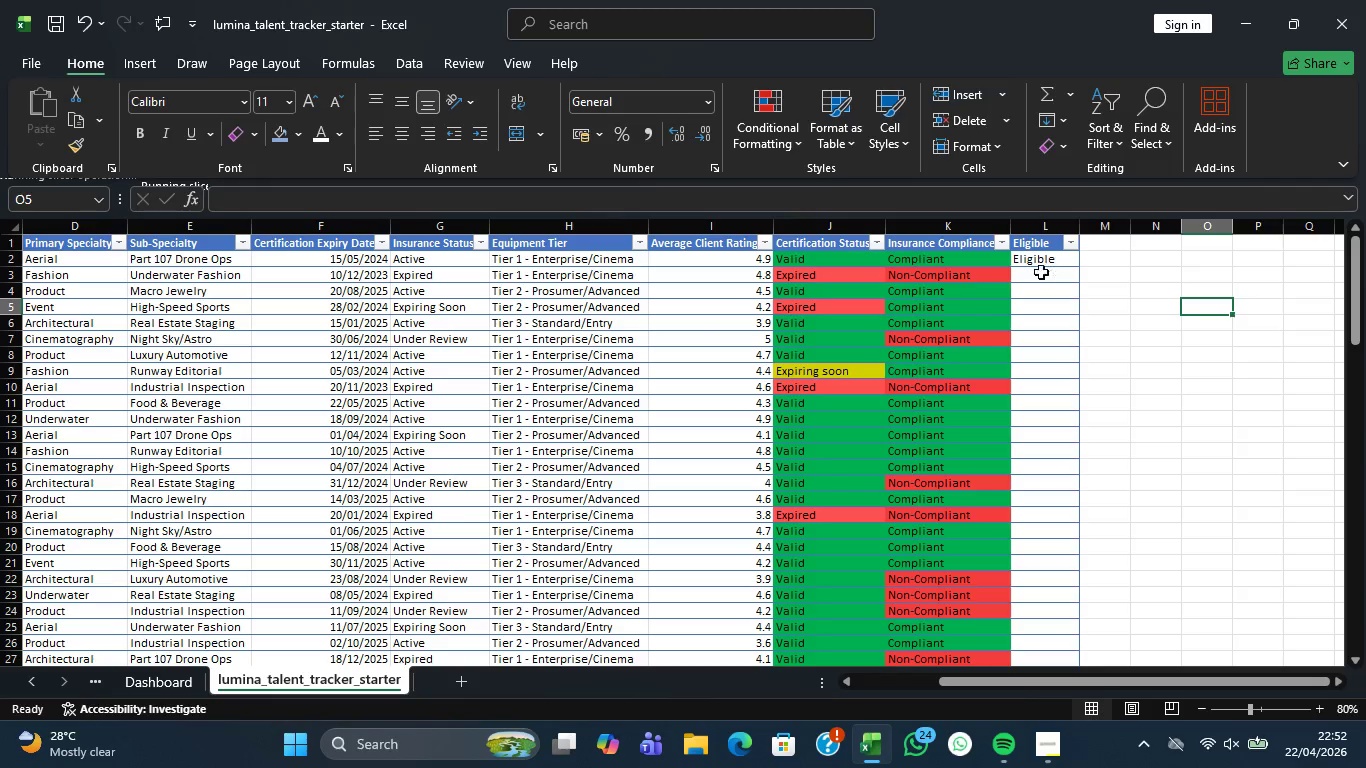 
left_click([1045, 255])
 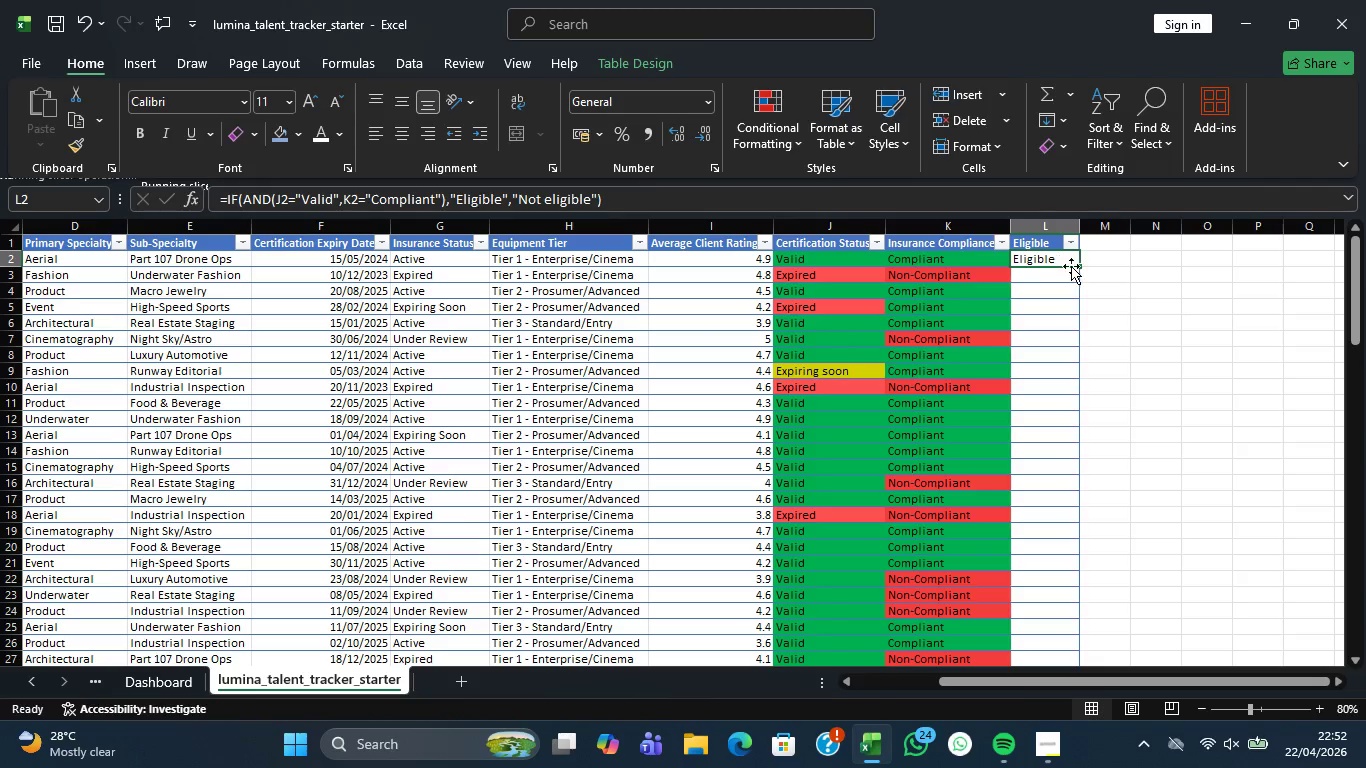 
left_click([1071, 266])
 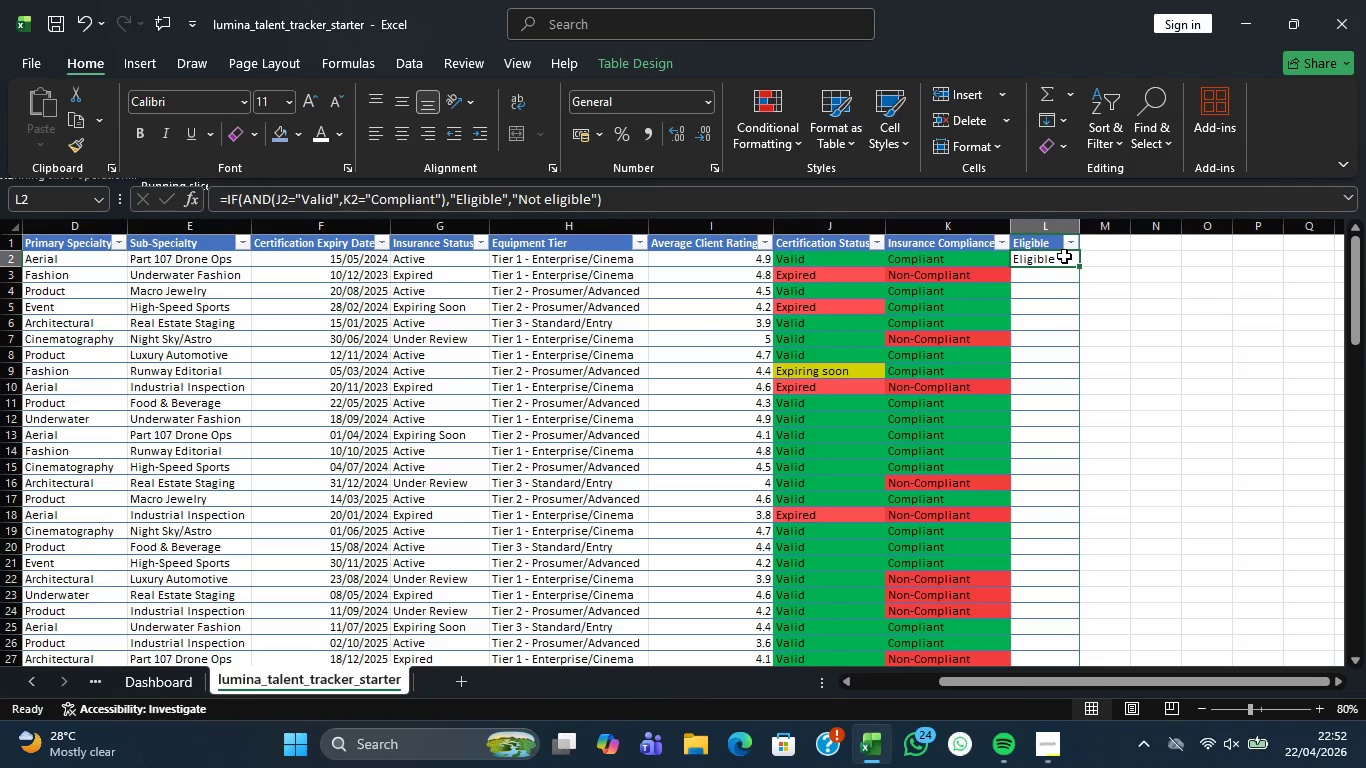 
double_click([1064, 256])
 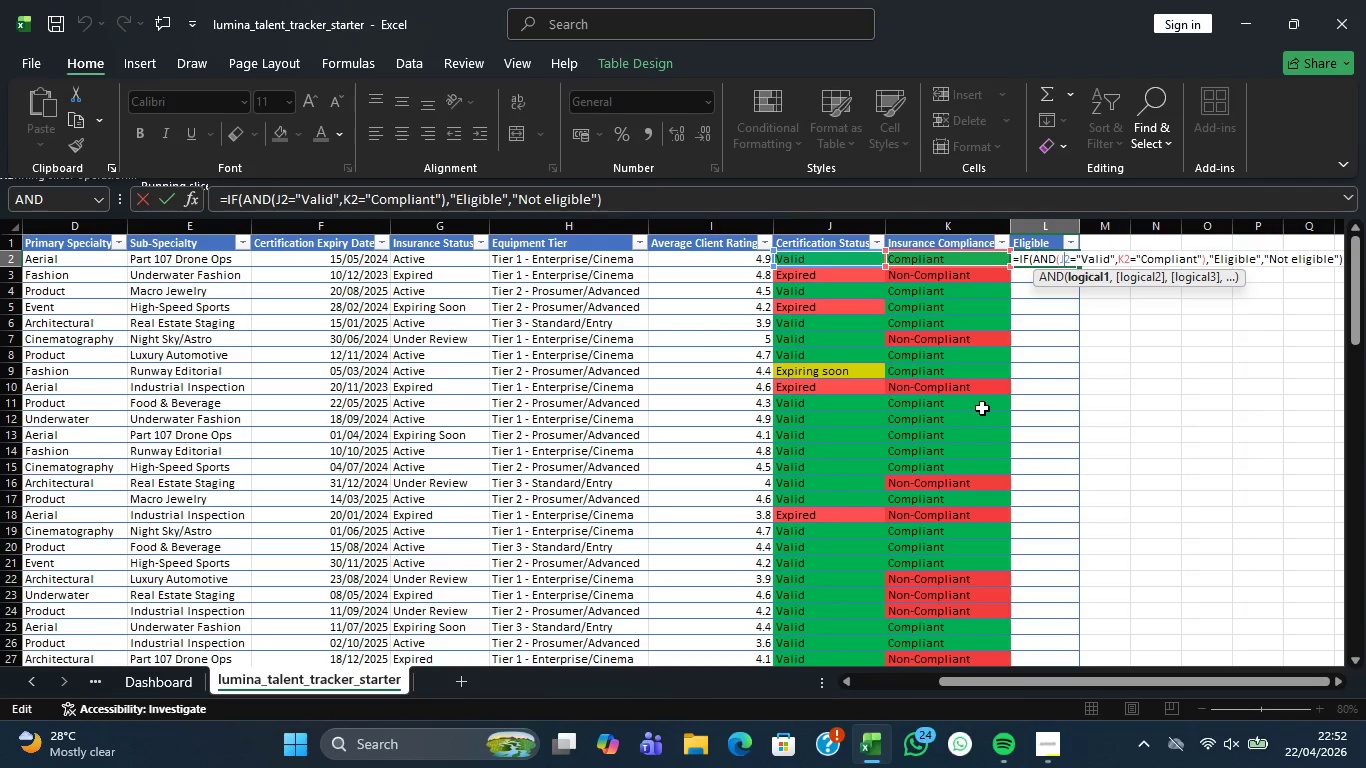 
wait(42.72)
 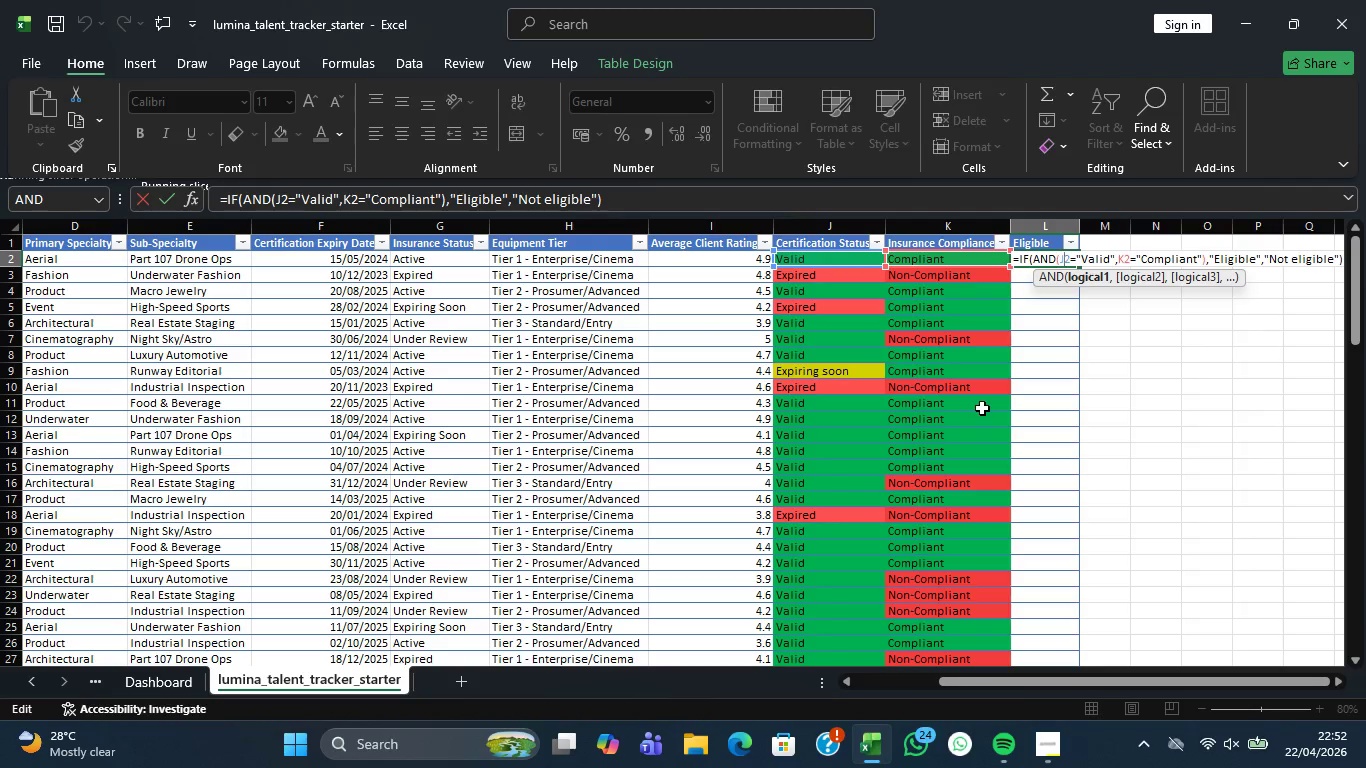 
left_click([1088, 352])
 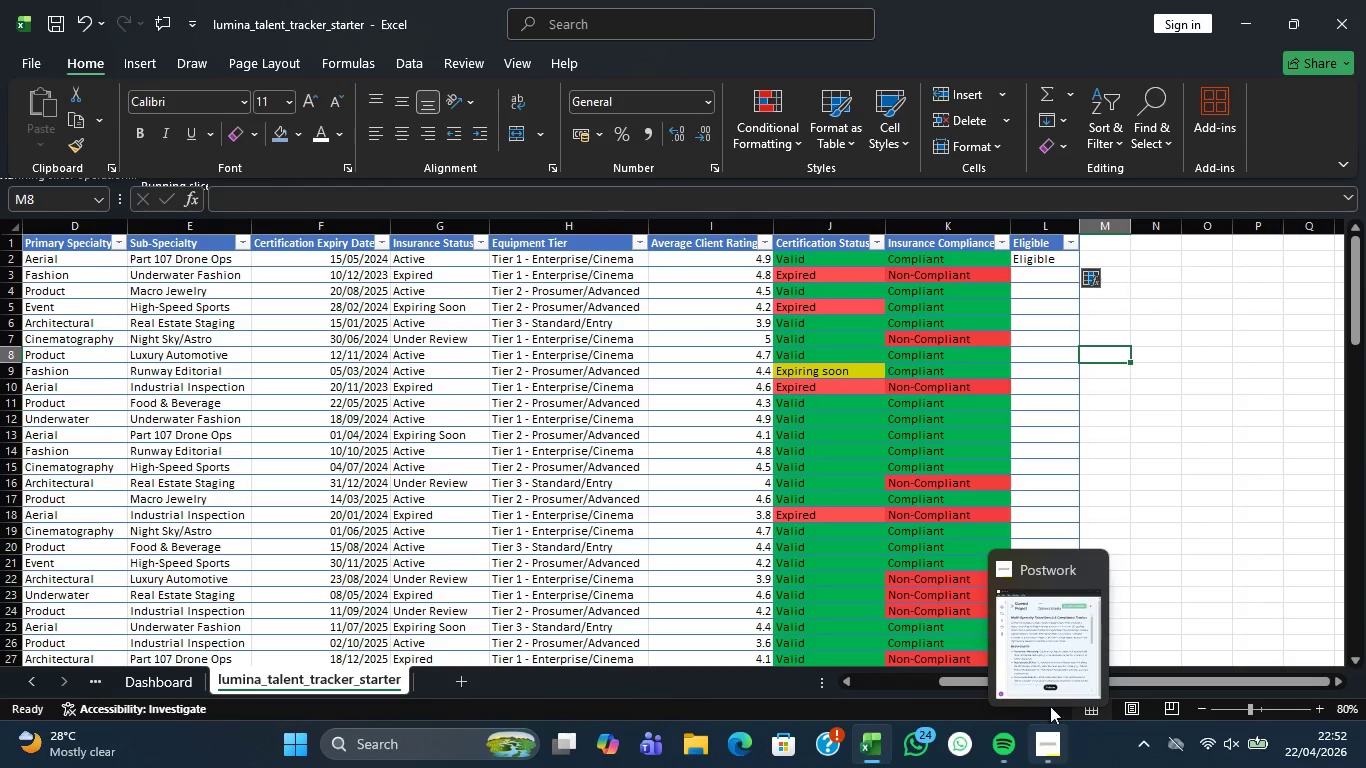 
left_click([1044, 607])